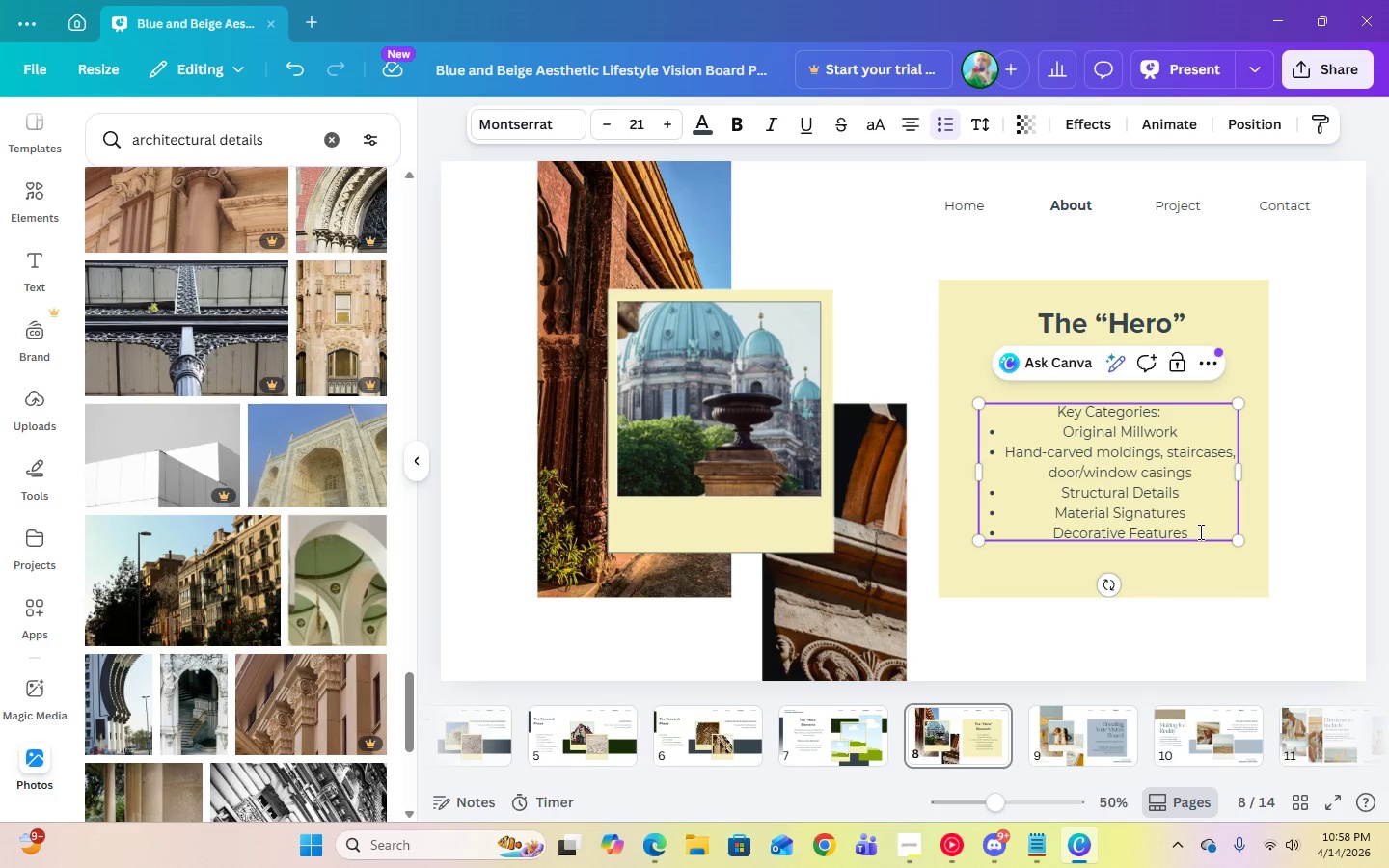 
key(Enter)
 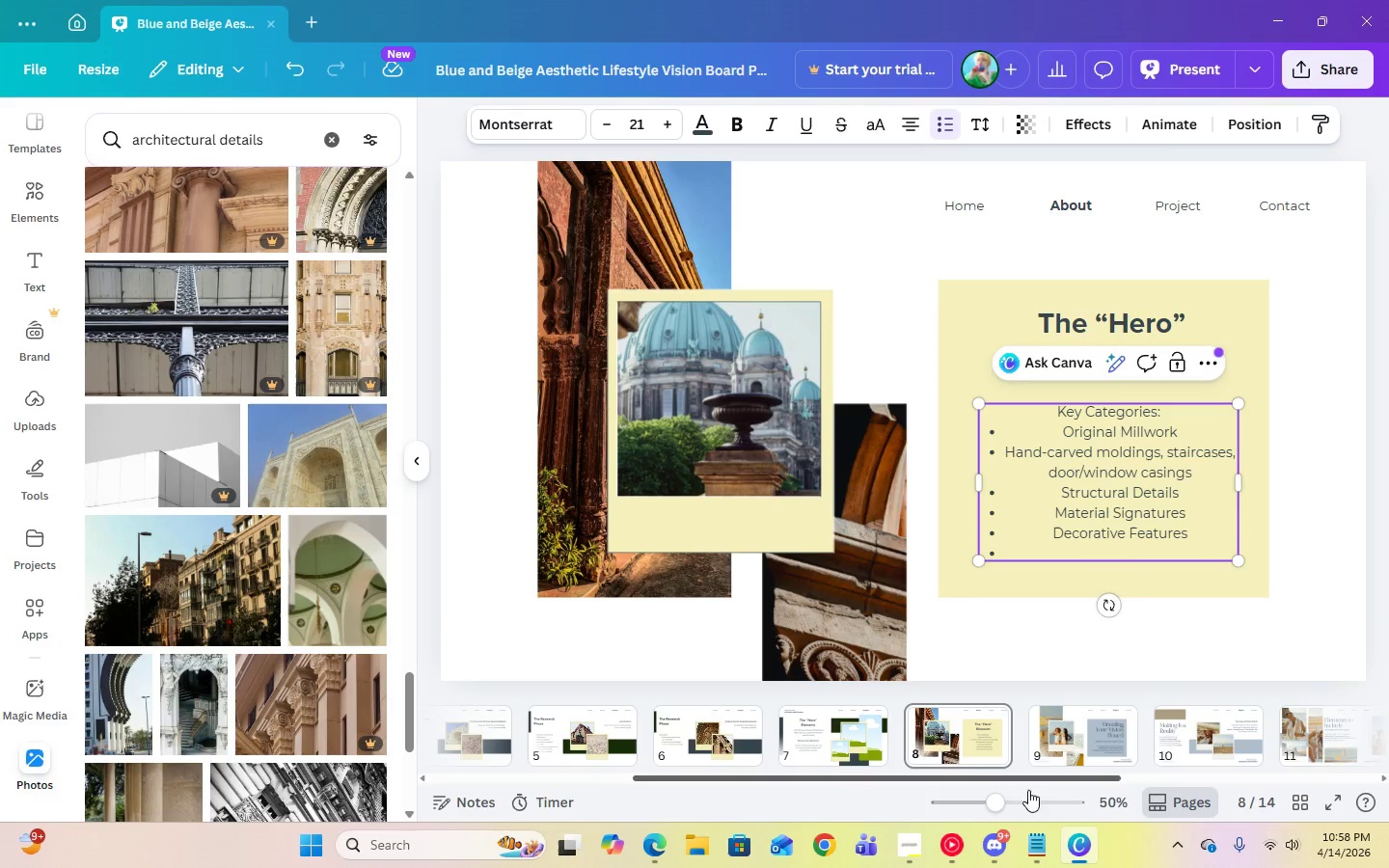 
left_click([1050, 843])
 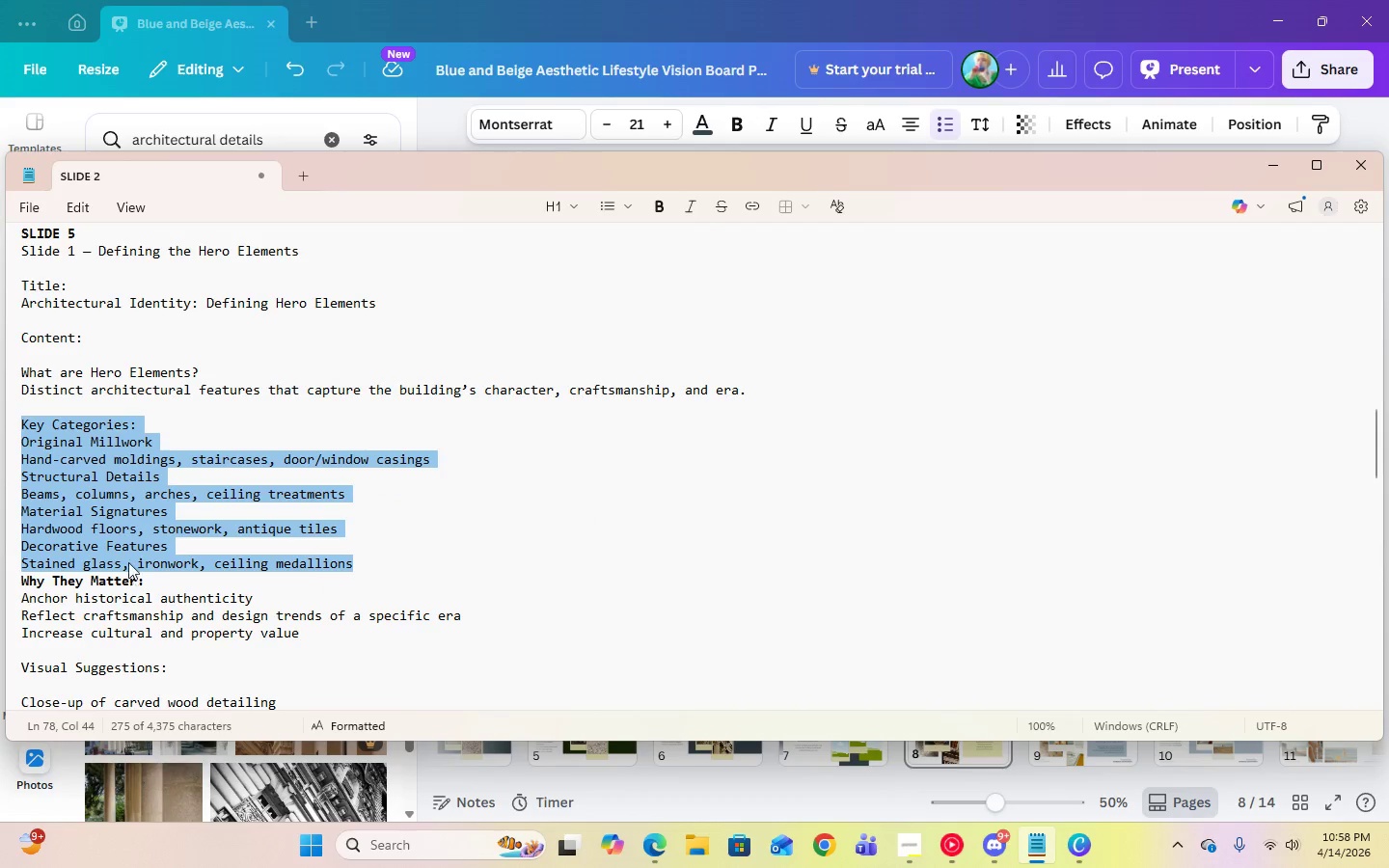 
left_click([128, 552])
 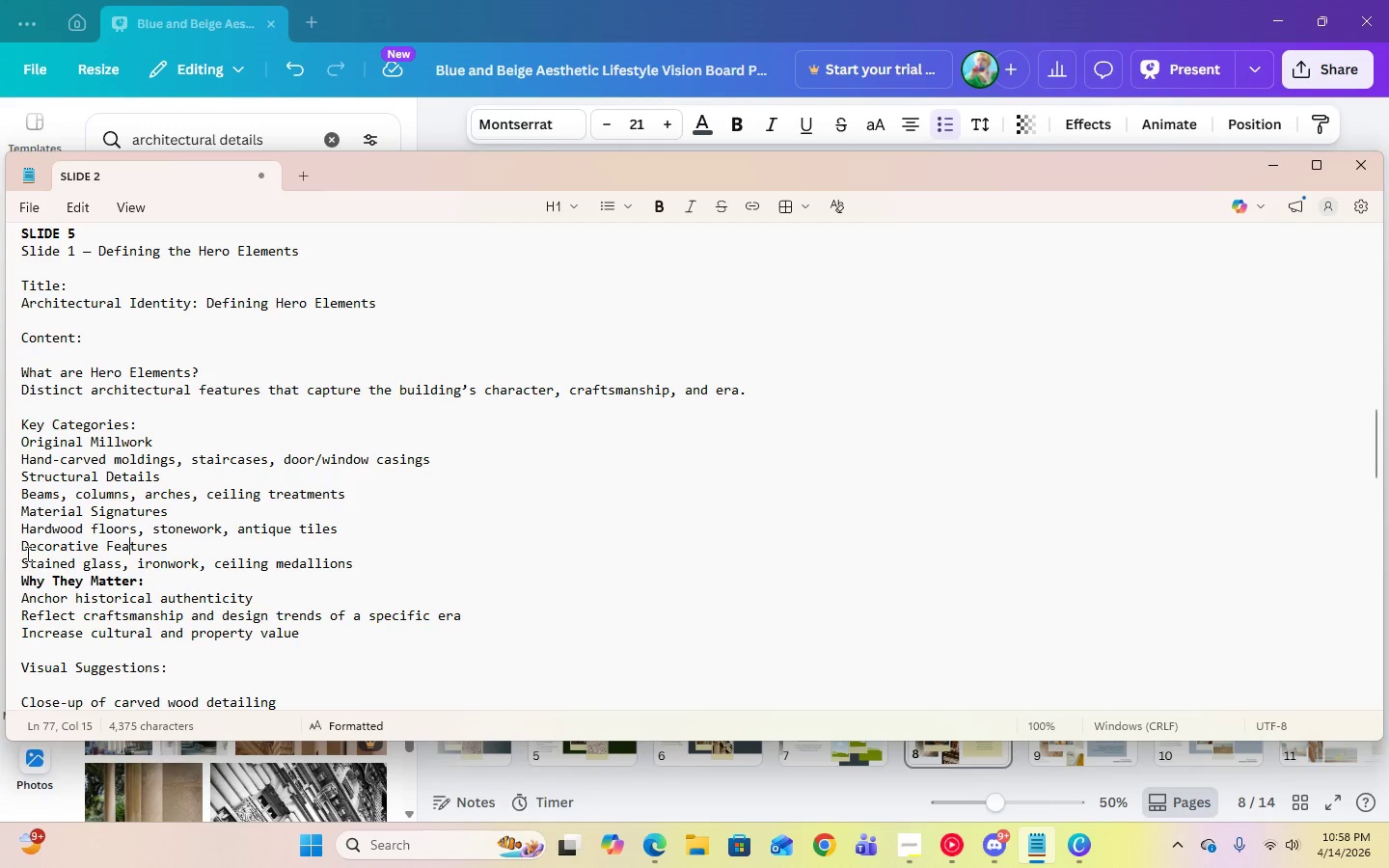 
left_click_drag(start_coordinate=[42, 531], to_coordinate=[106, 531])
 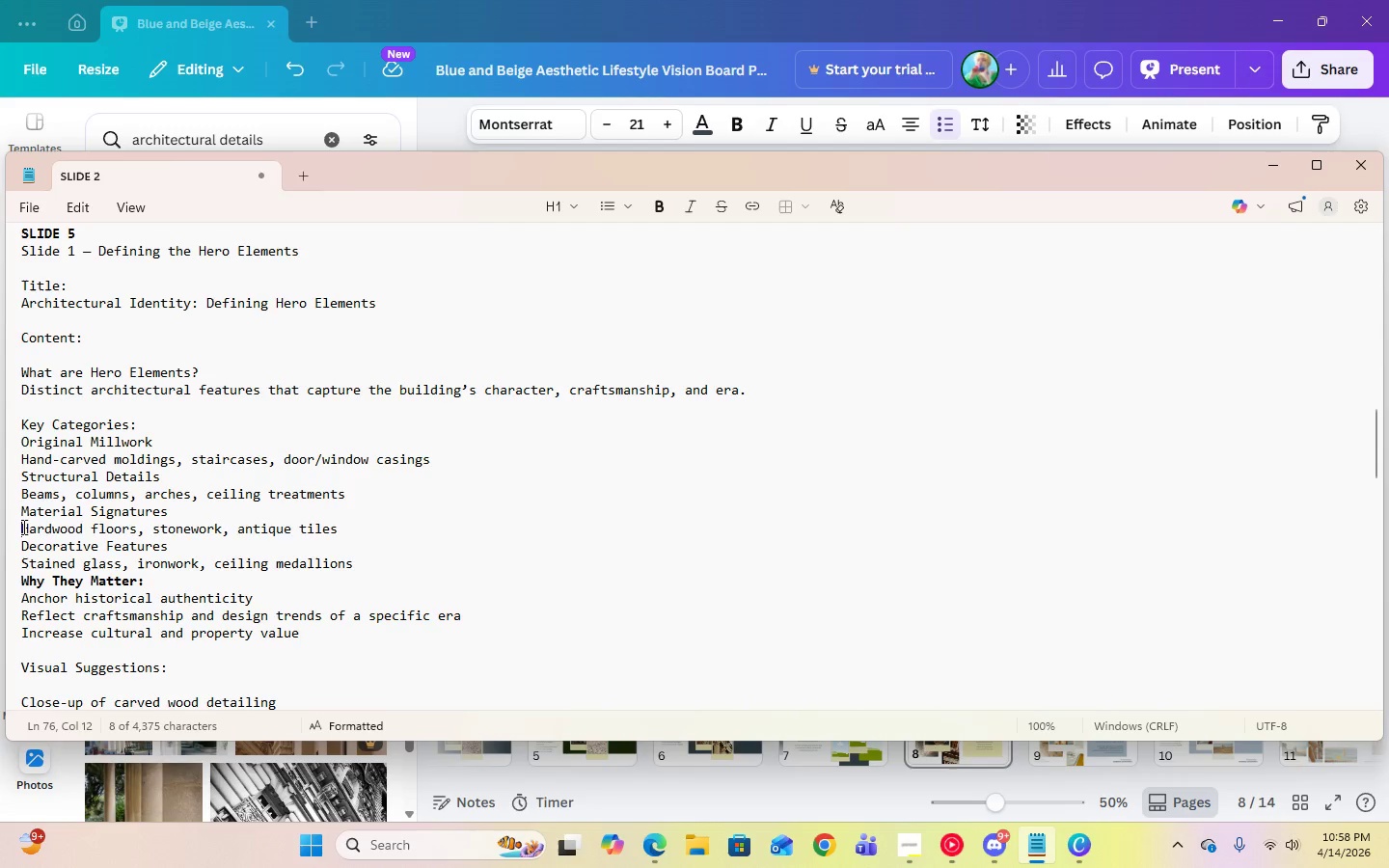 
left_click([22, 527])
 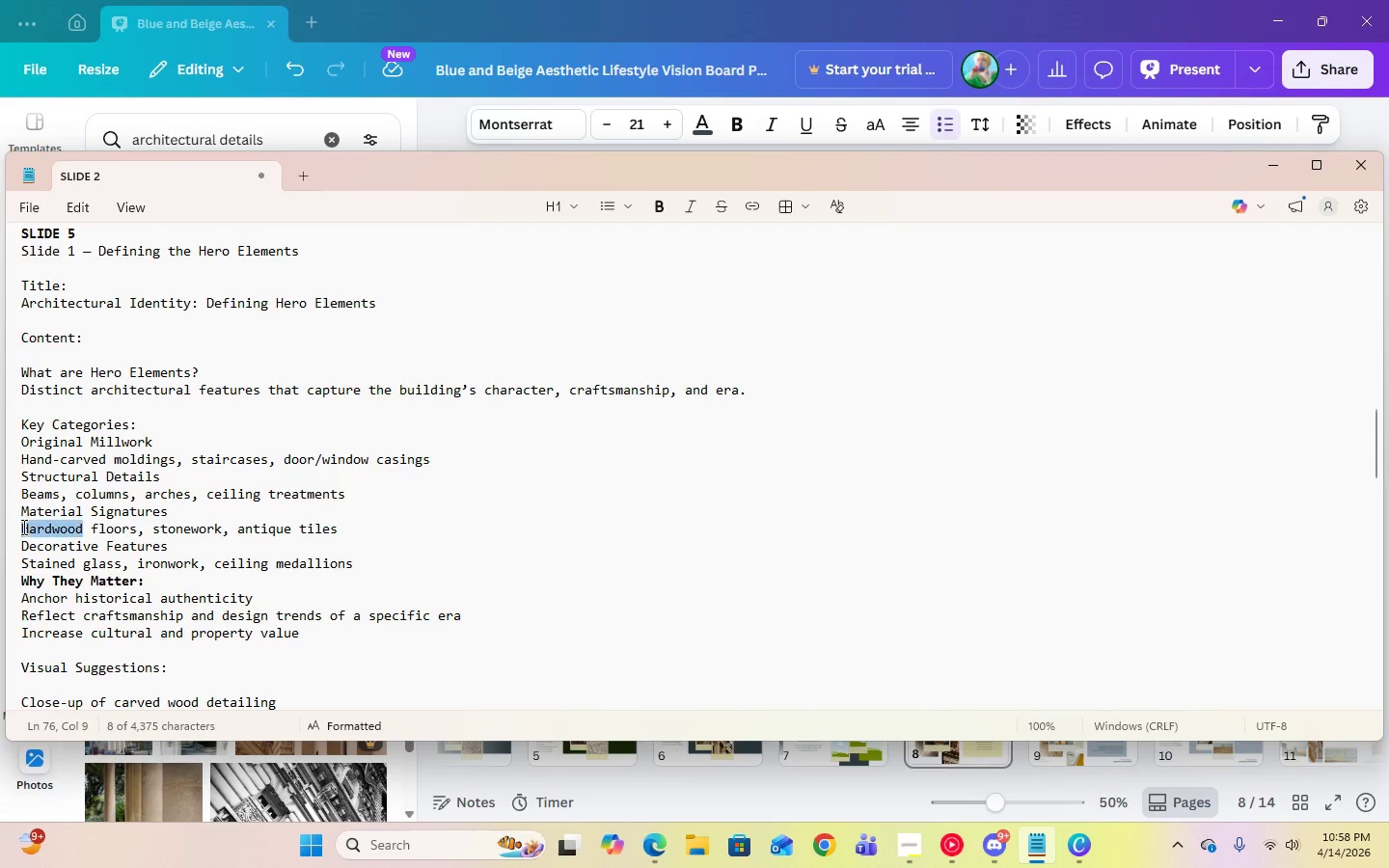 
left_click_drag(start_coordinate=[22, 527], to_coordinate=[358, 524])
 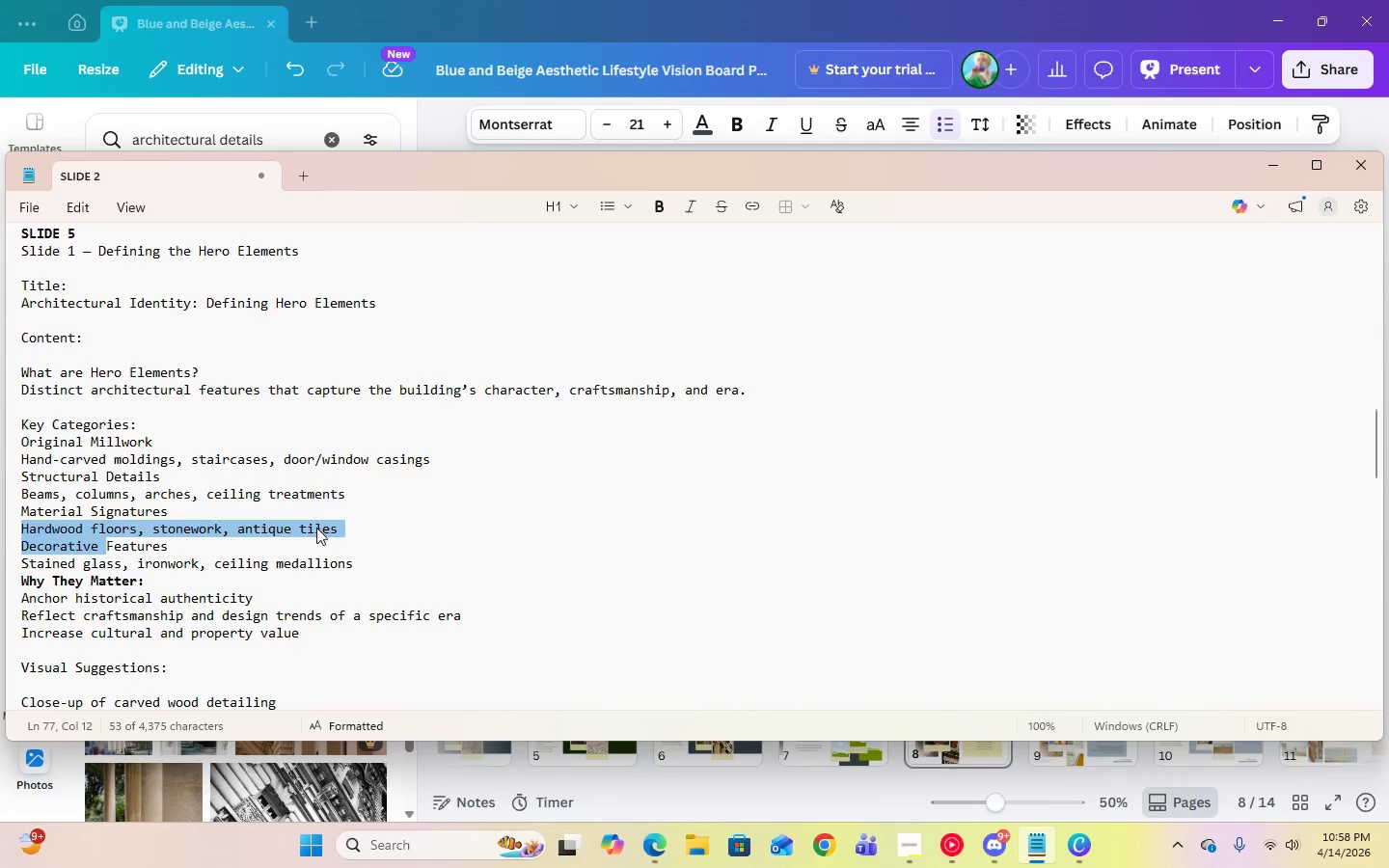 
left_click([316, 528])
 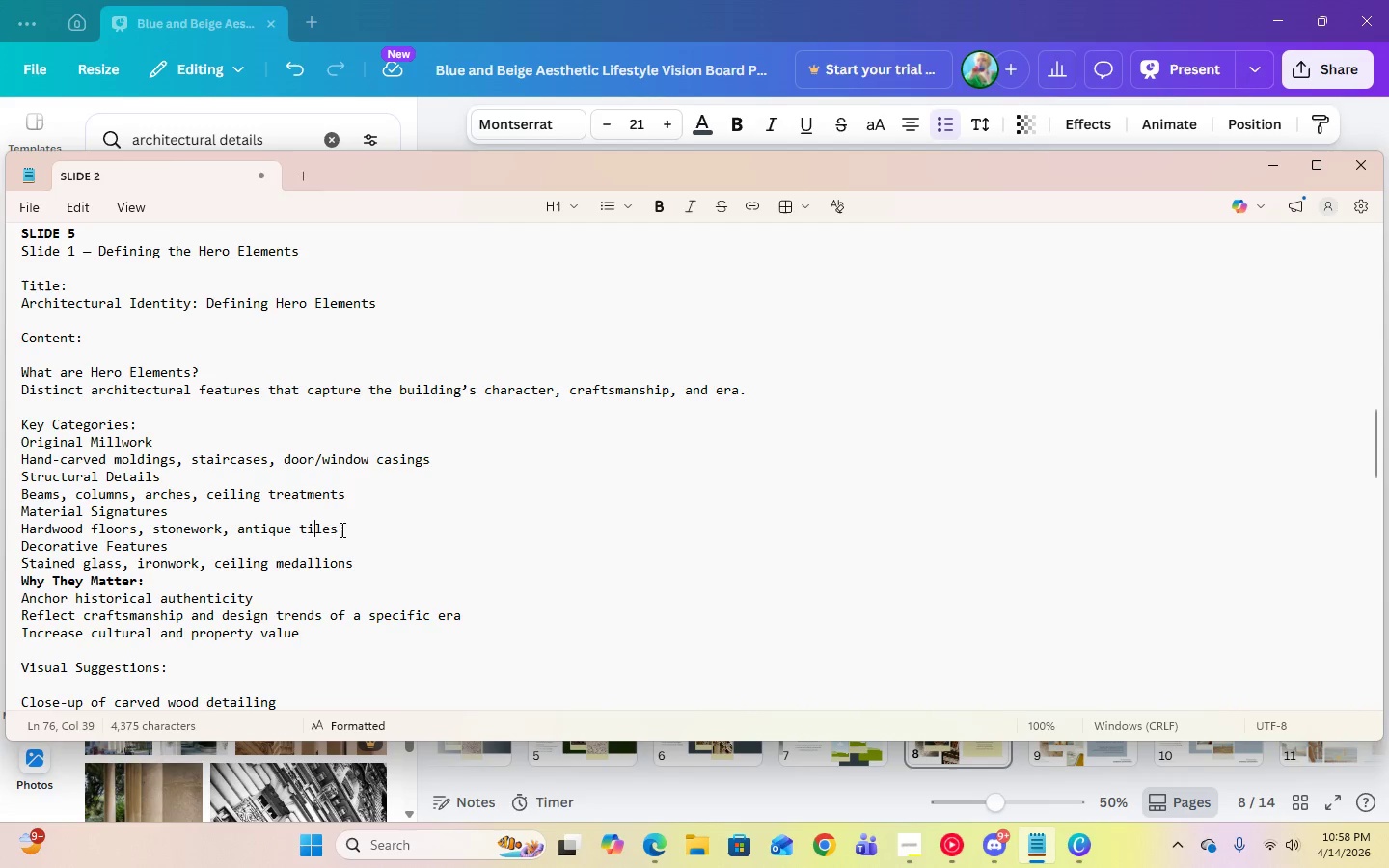 
left_click_drag(start_coordinate=[340, 529], to_coordinate=[21, 531])
 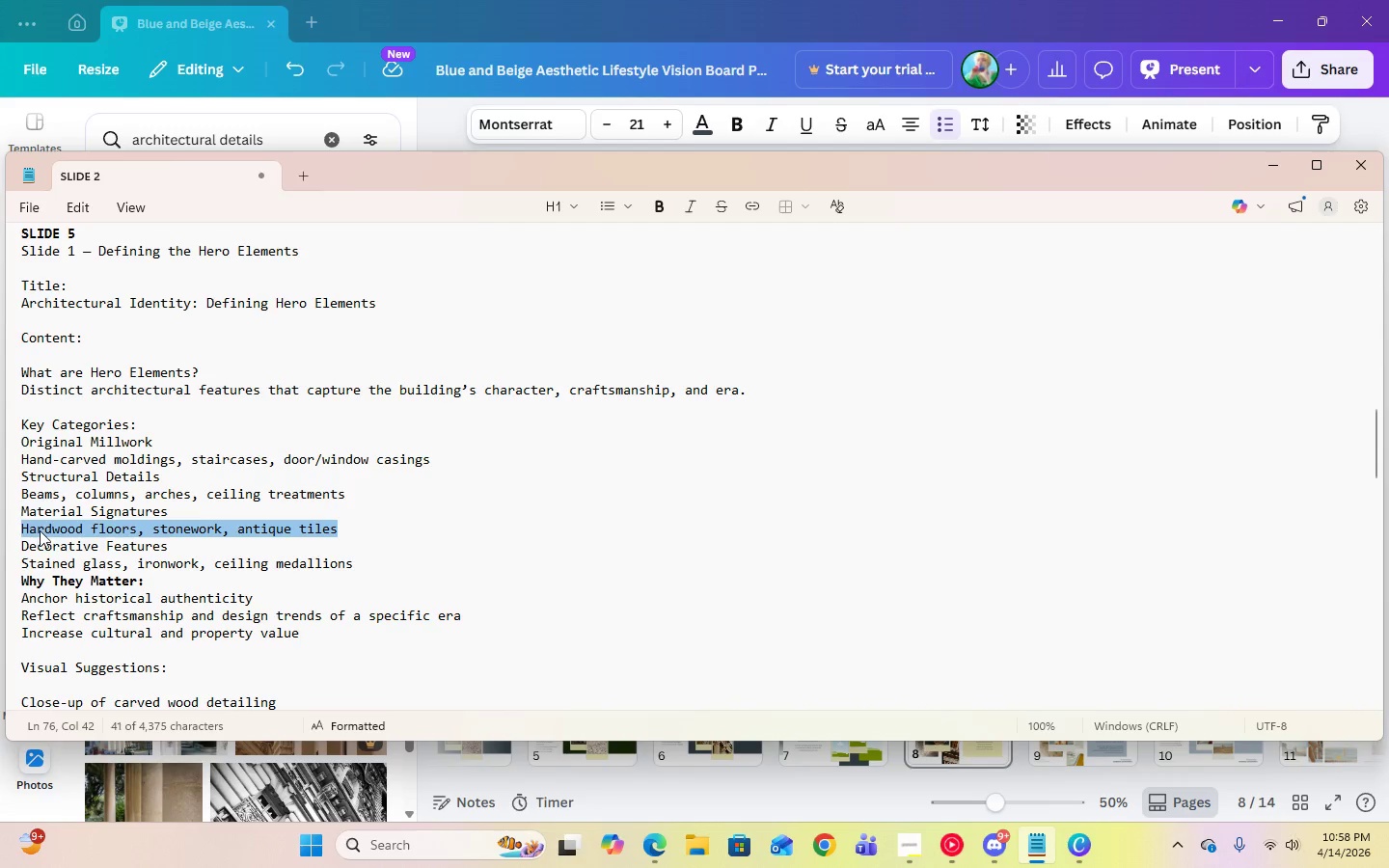 
right_click([40, 530])
 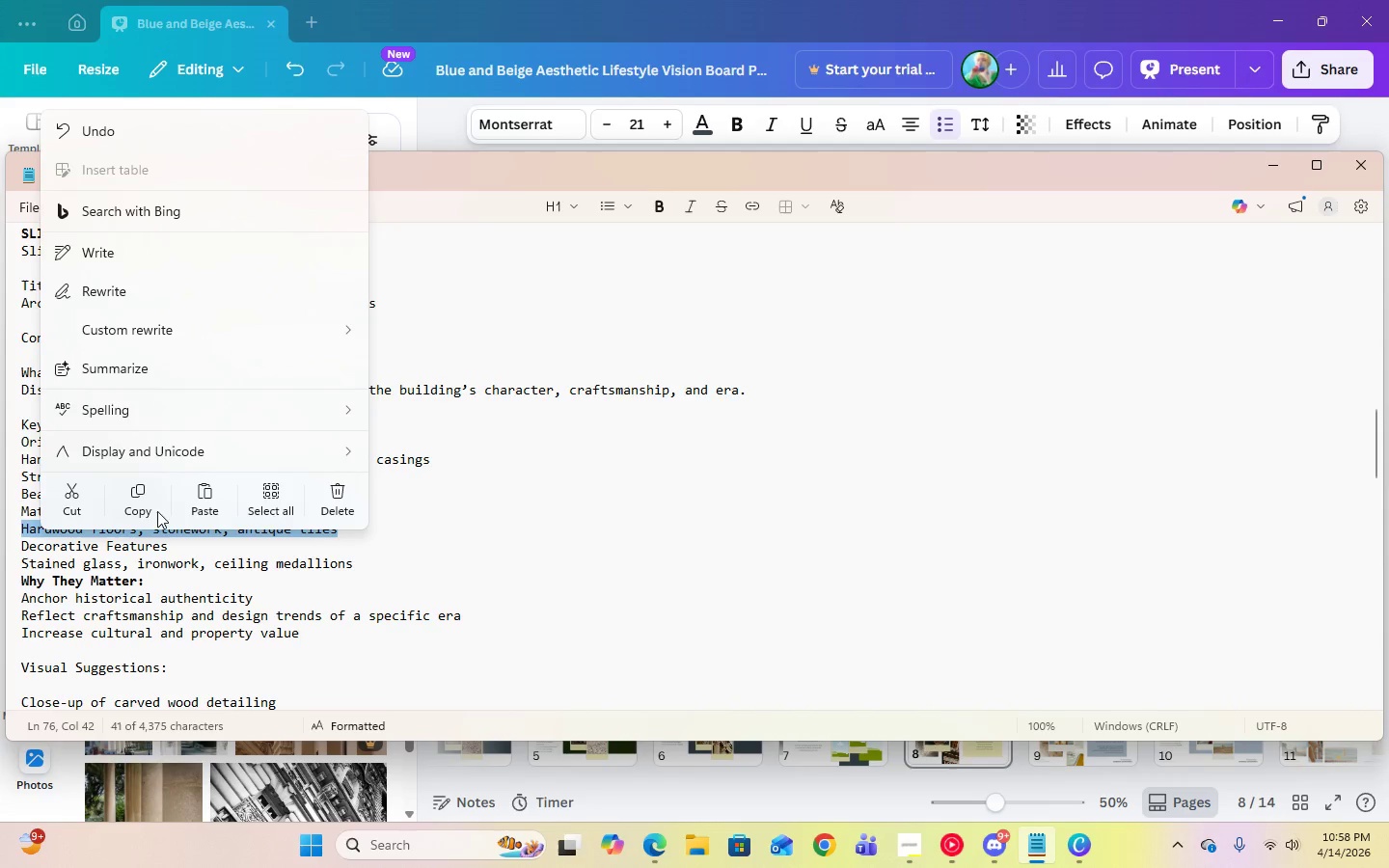 
left_click([151, 505])
 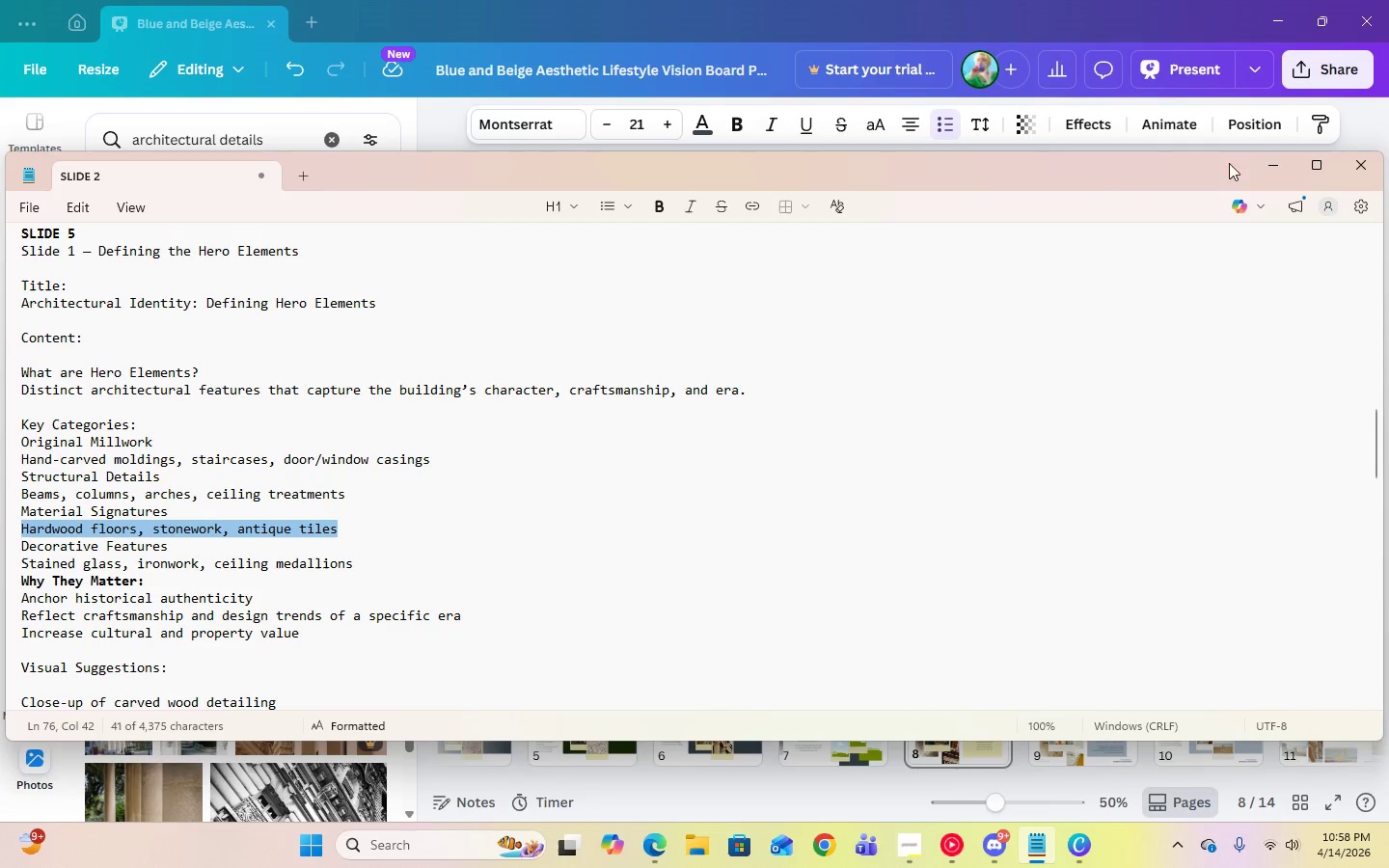 
left_click([1260, 165])
 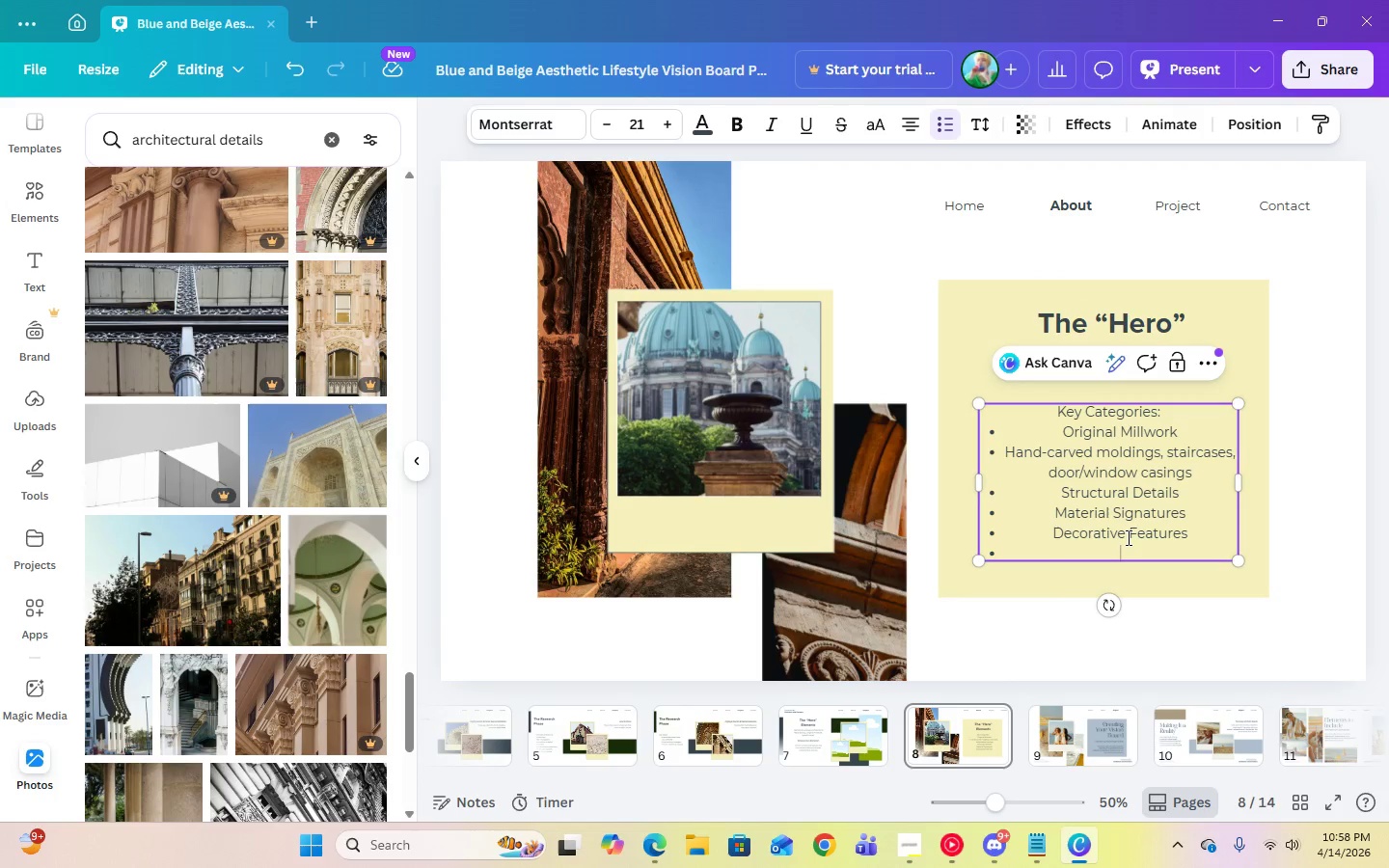 
key(Control+V)
 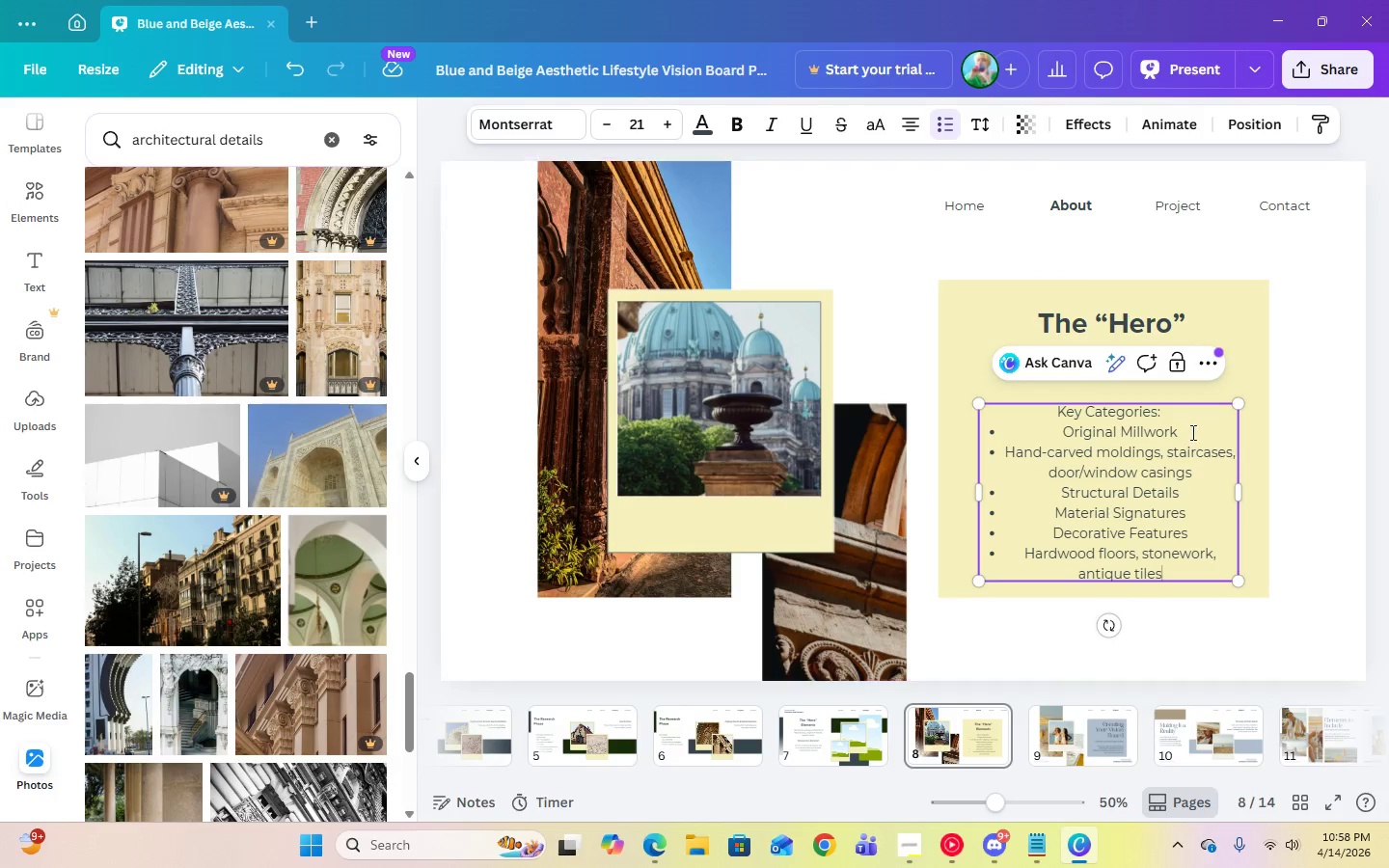 
left_click([1335, 481])
 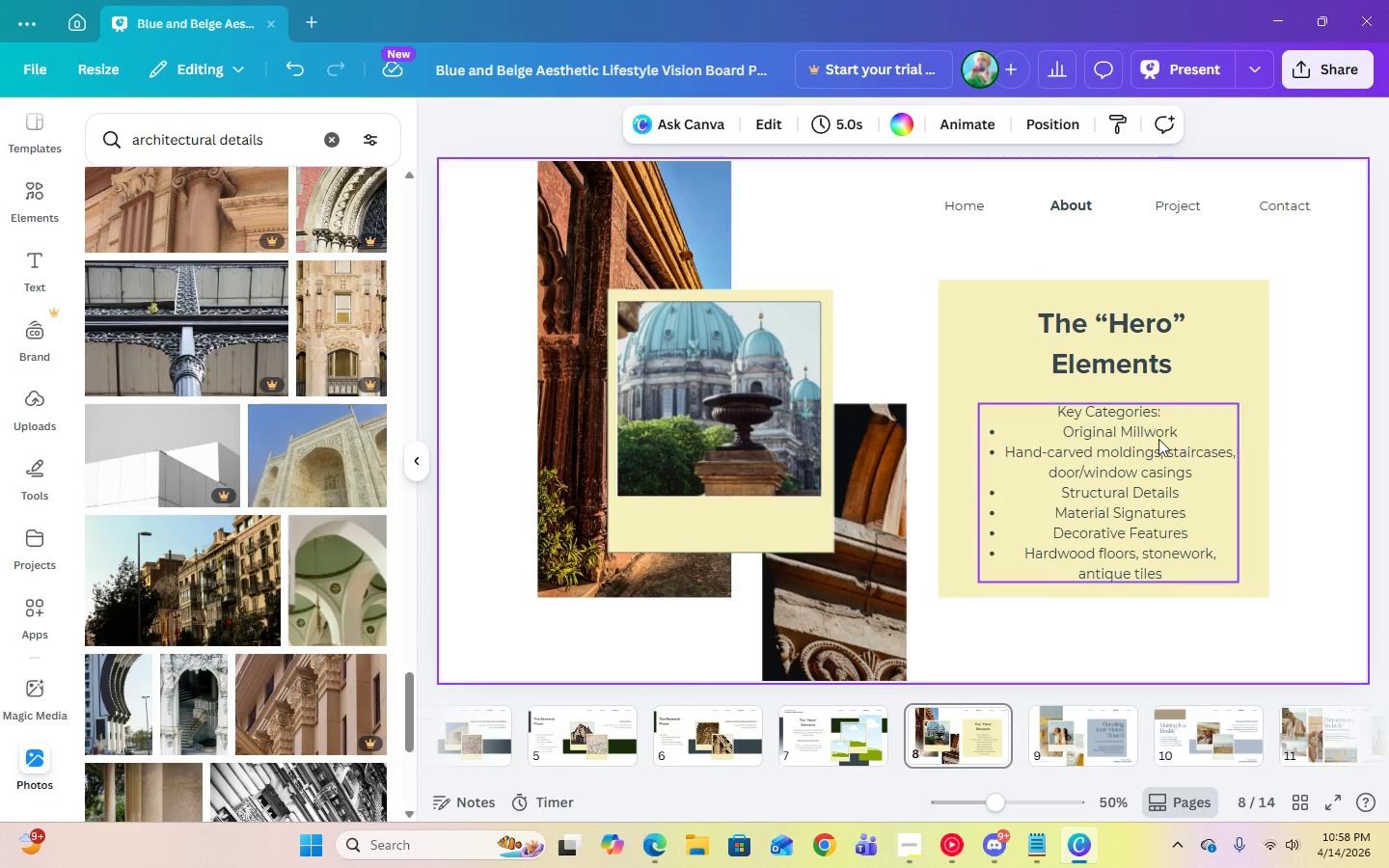 
left_click([1158, 439])
 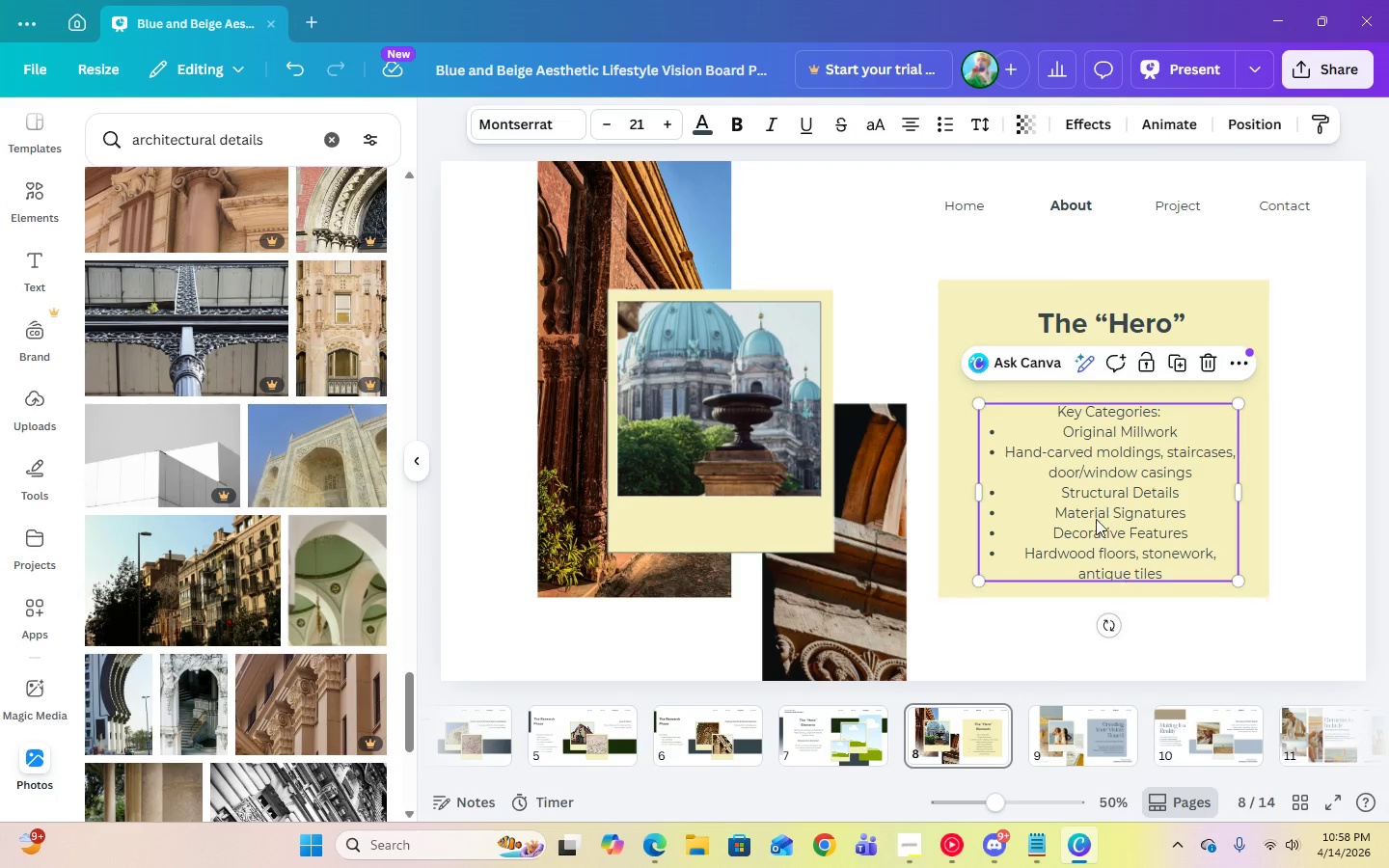 
left_click([1331, 451])
 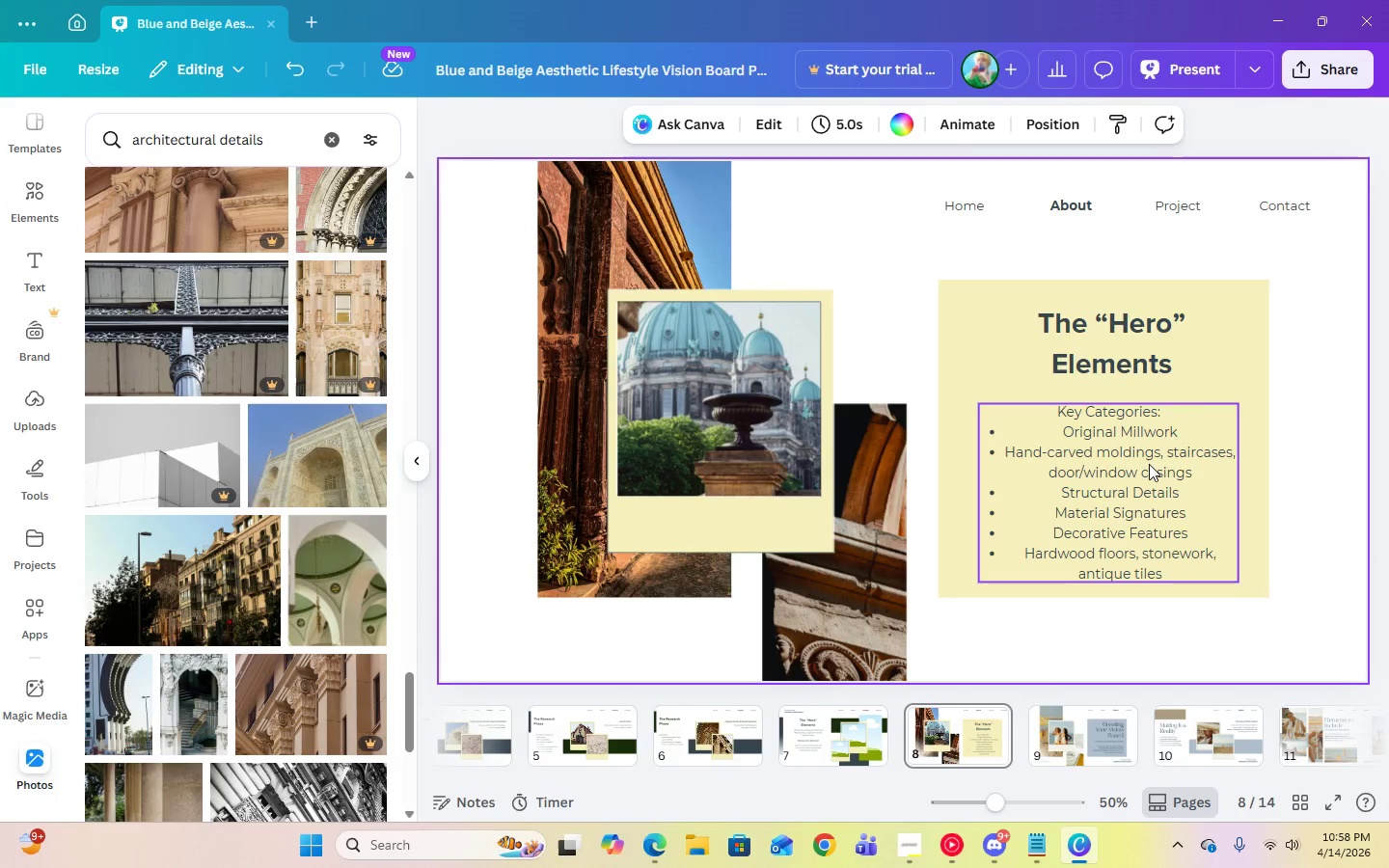 
left_click_drag(start_coordinate=[1114, 442], to_coordinate=[1114, 437])
 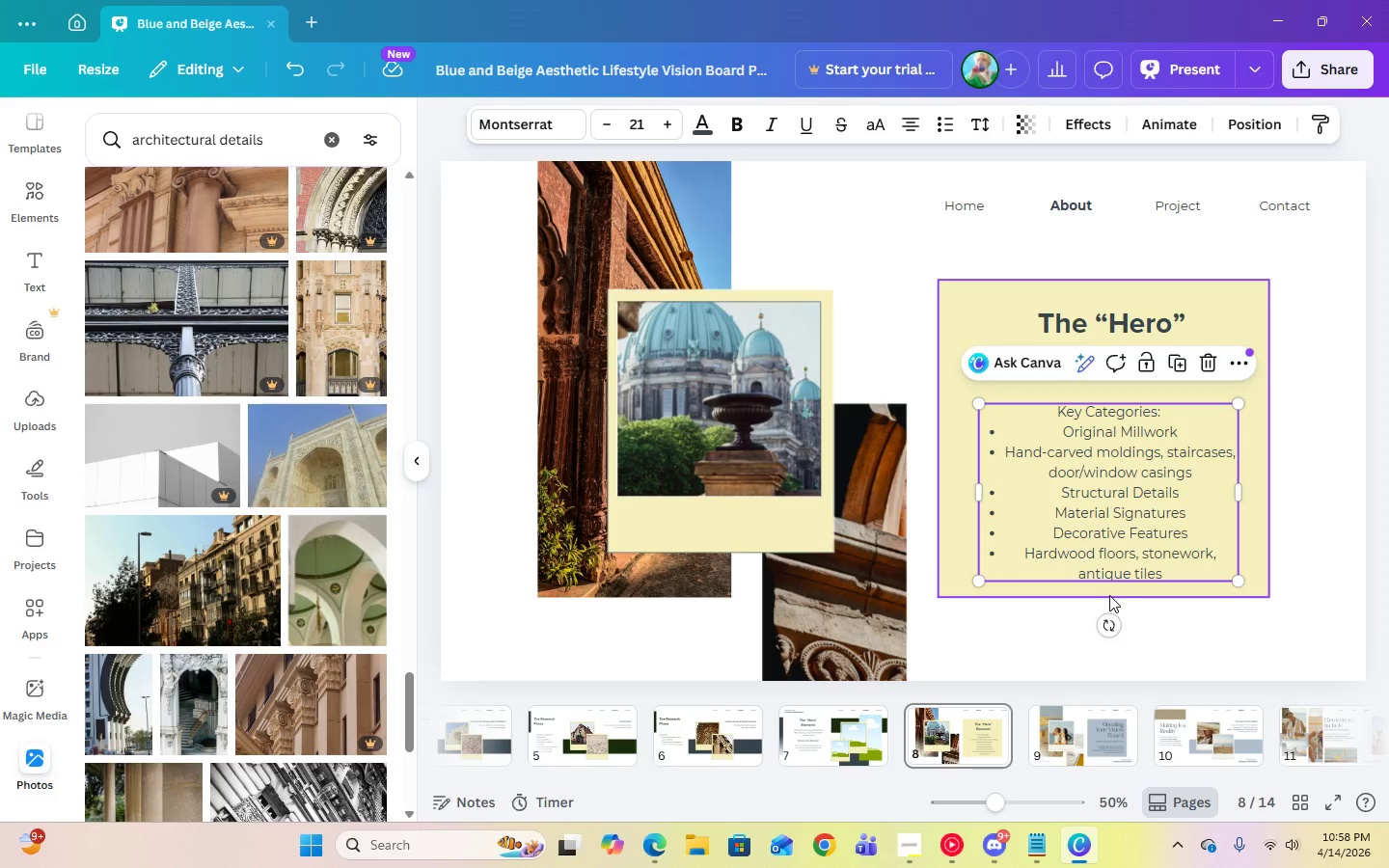 
left_click([1341, 565])
 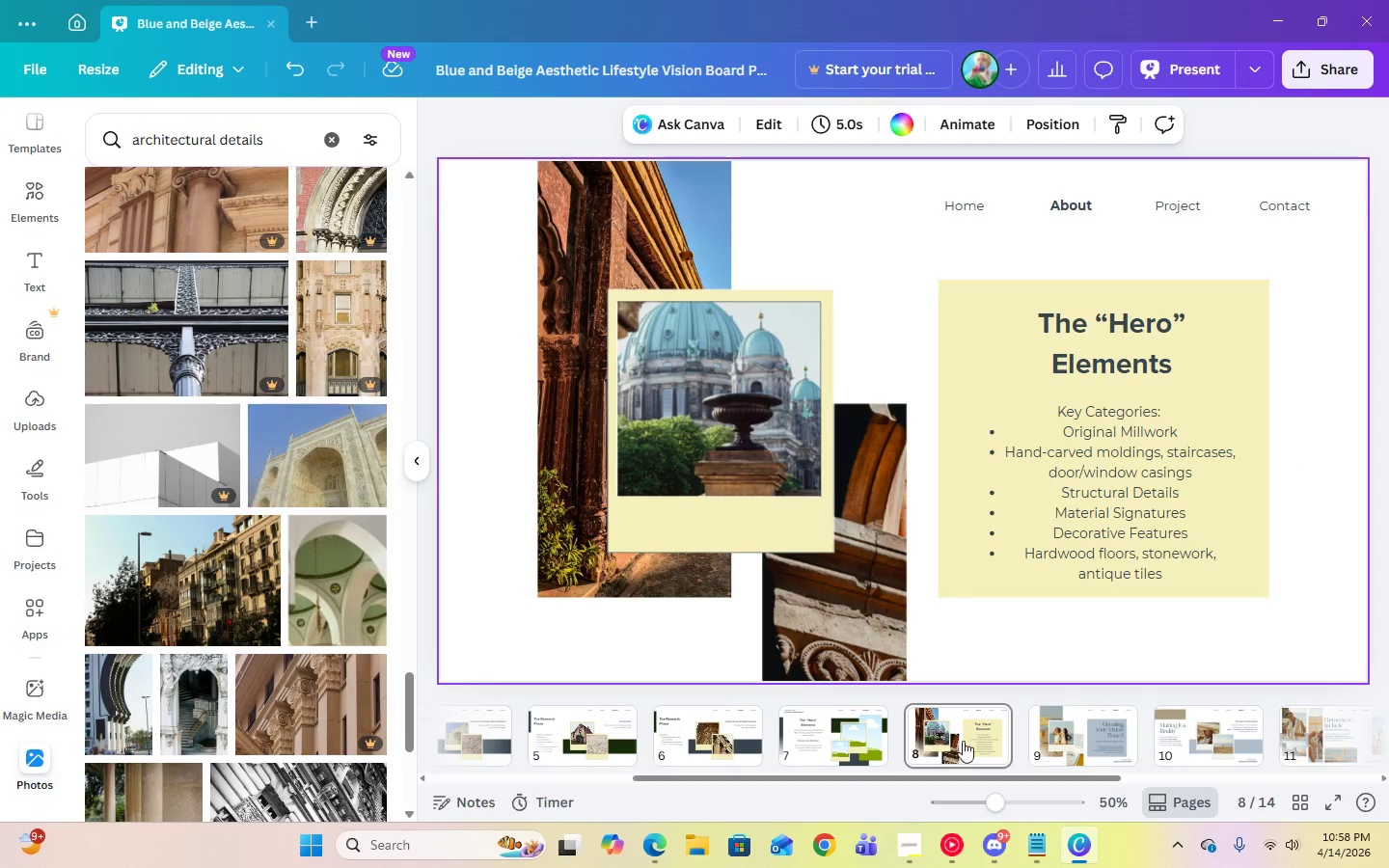 
left_click([811, 732])
 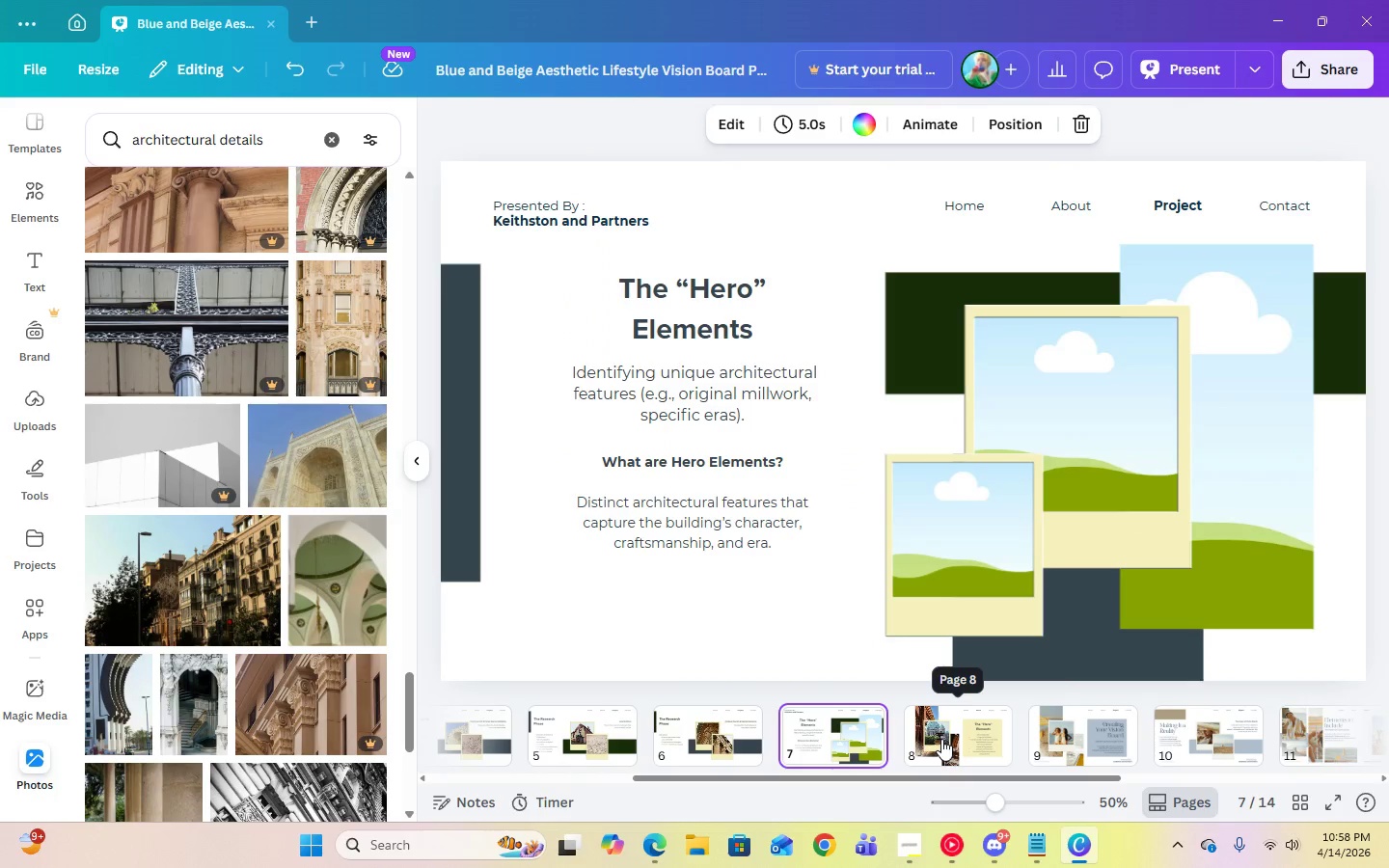 
left_click([941, 739])
 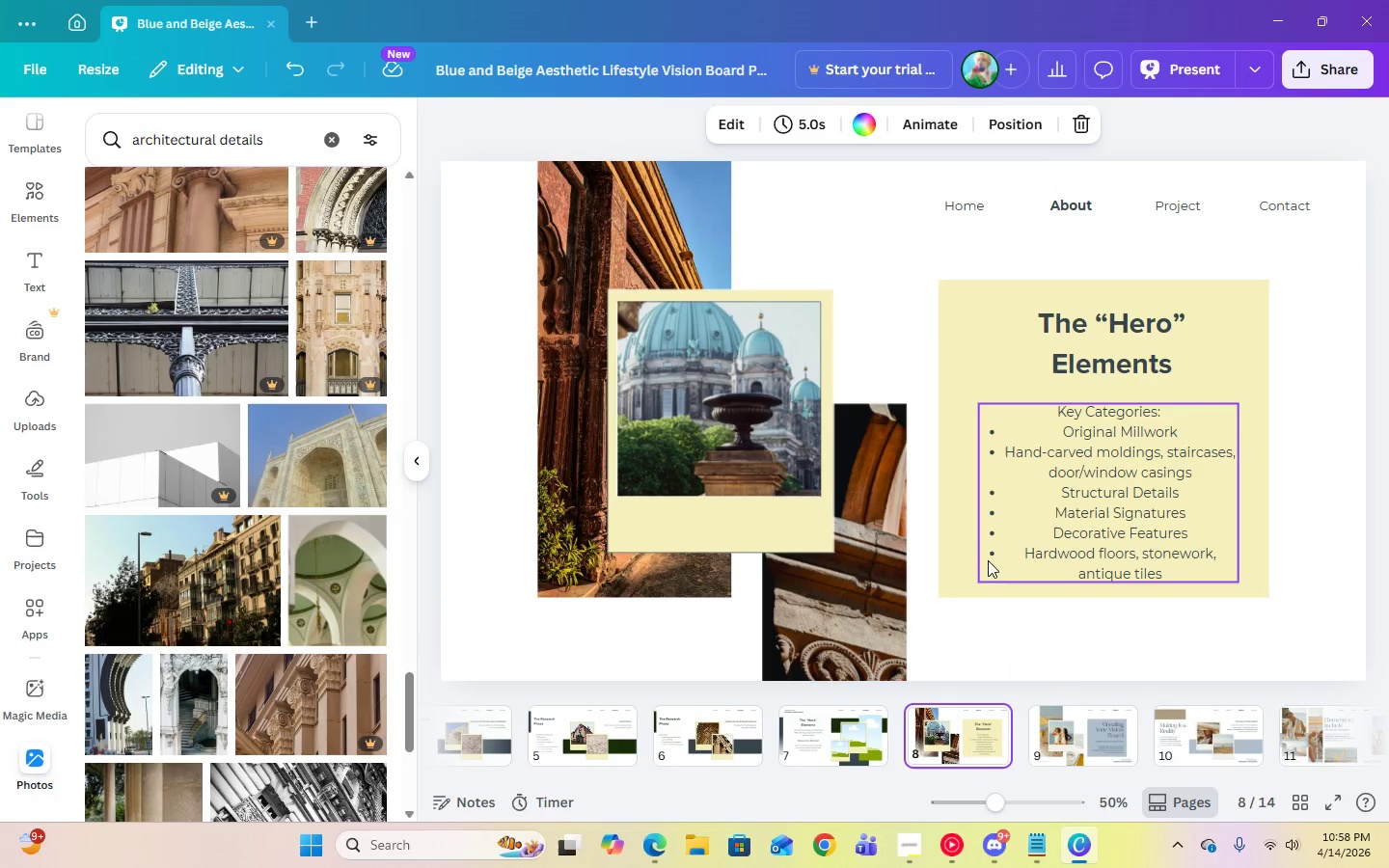 
left_click([1139, 334])
 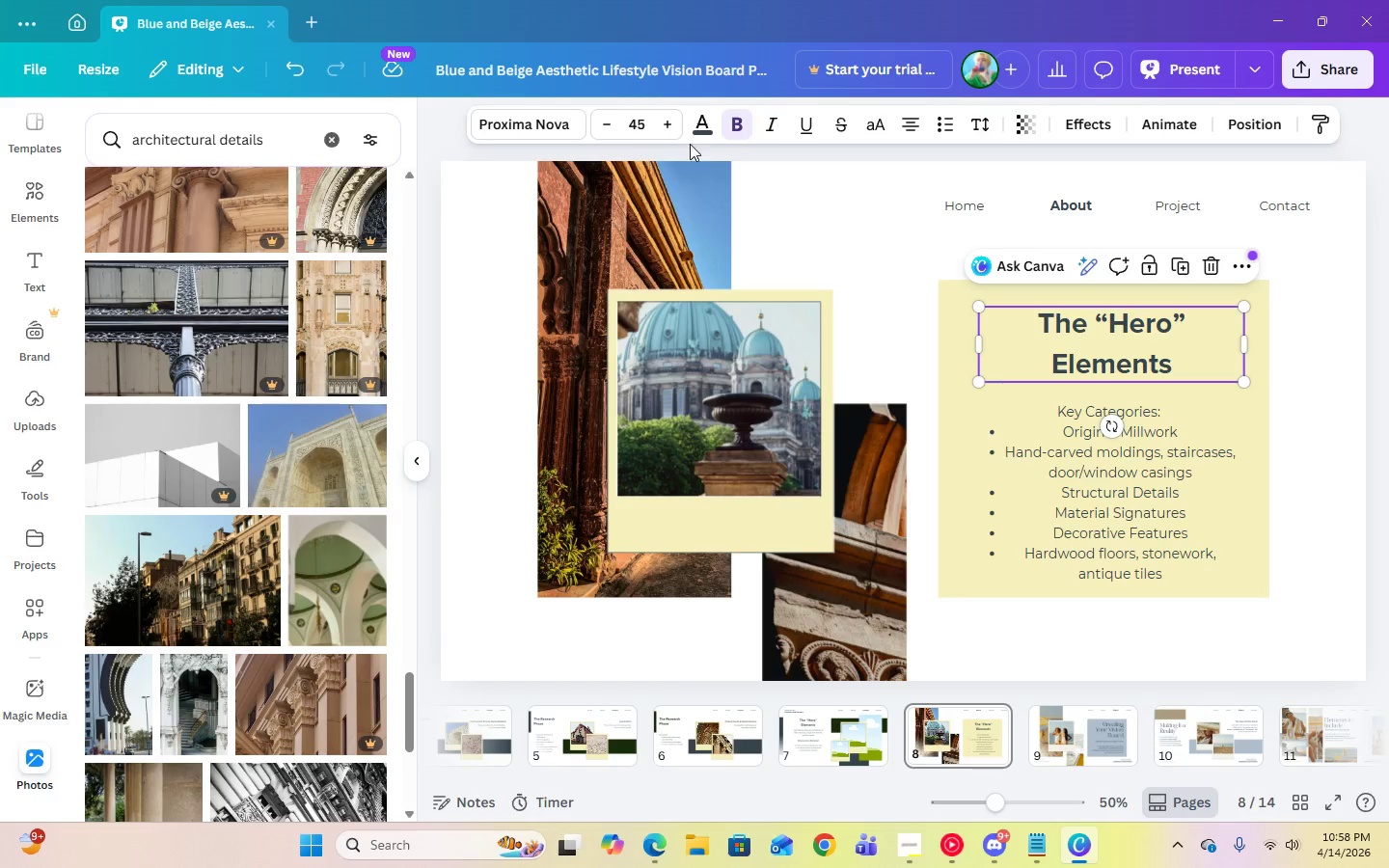 
left_click([707, 127])
 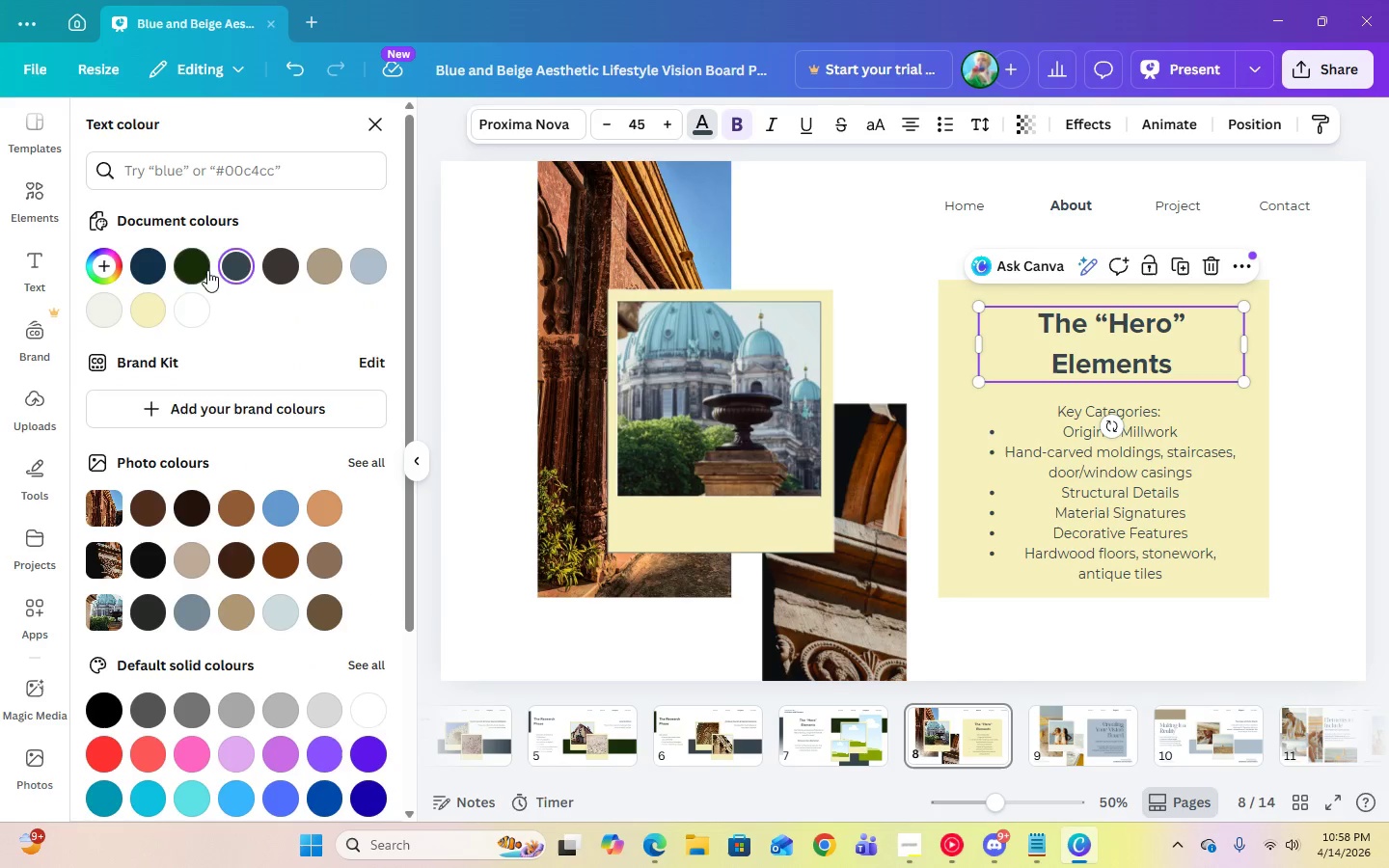 
left_click([197, 269])
 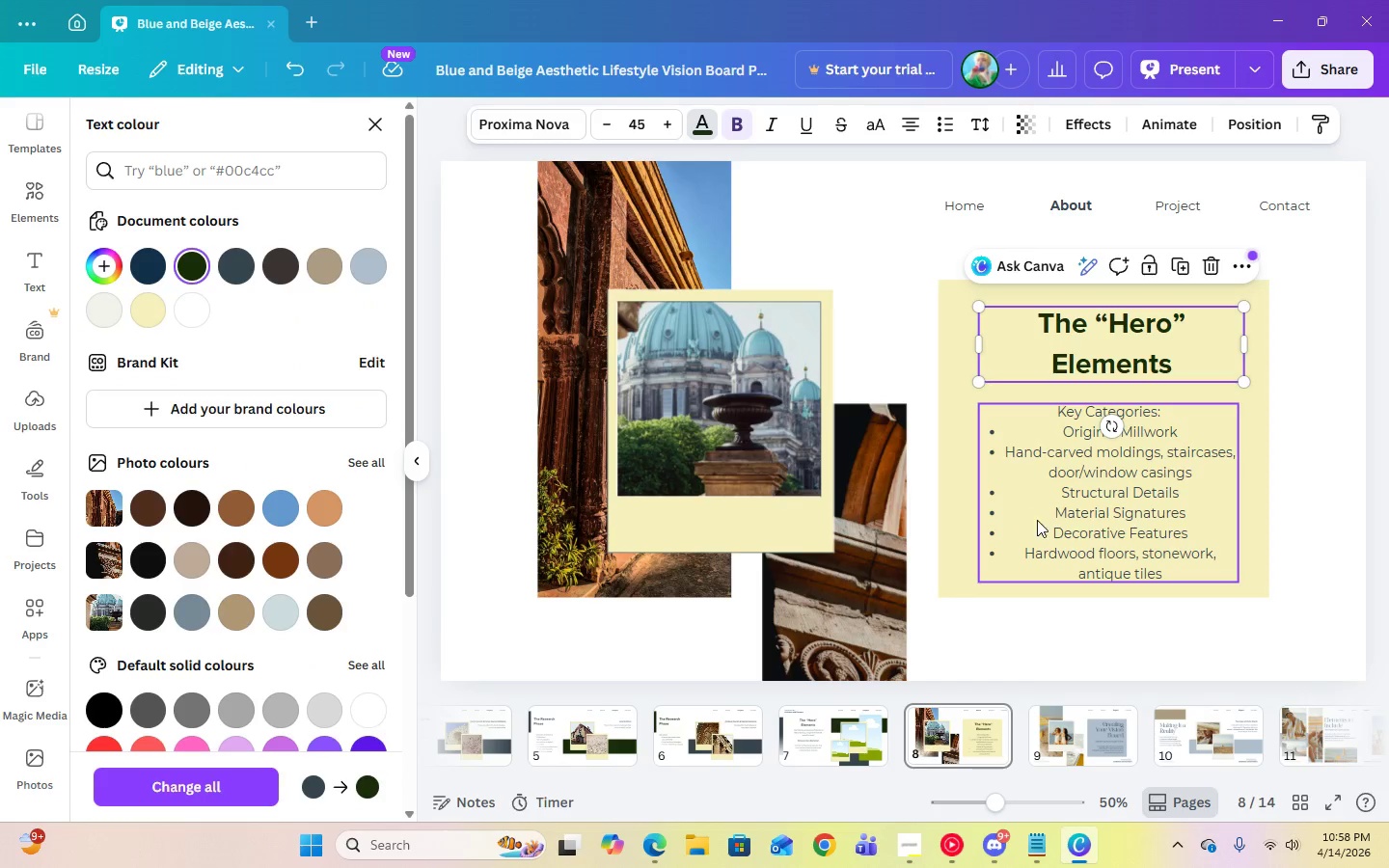 
left_click([1064, 530])
 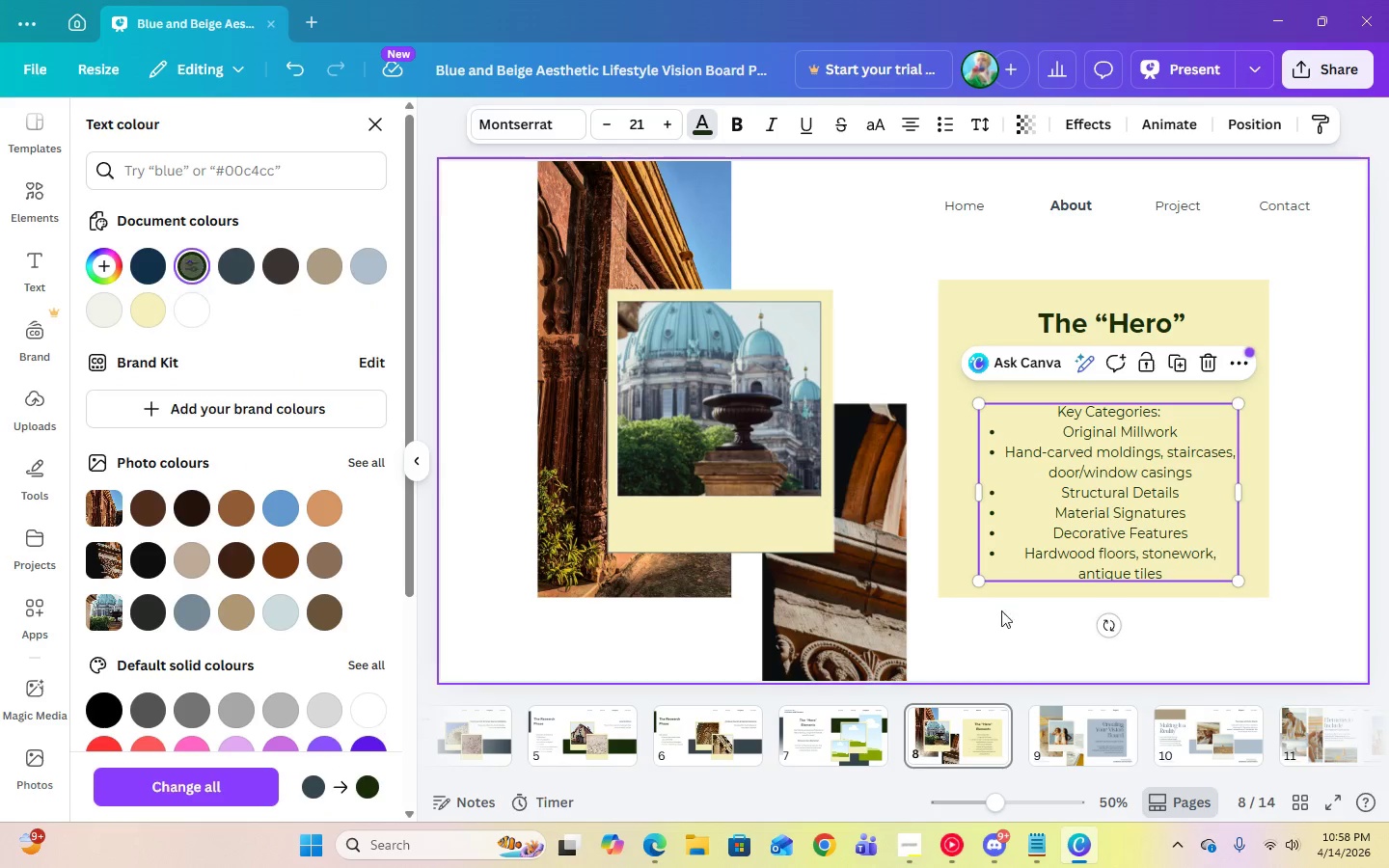 
left_click([1026, 661])
 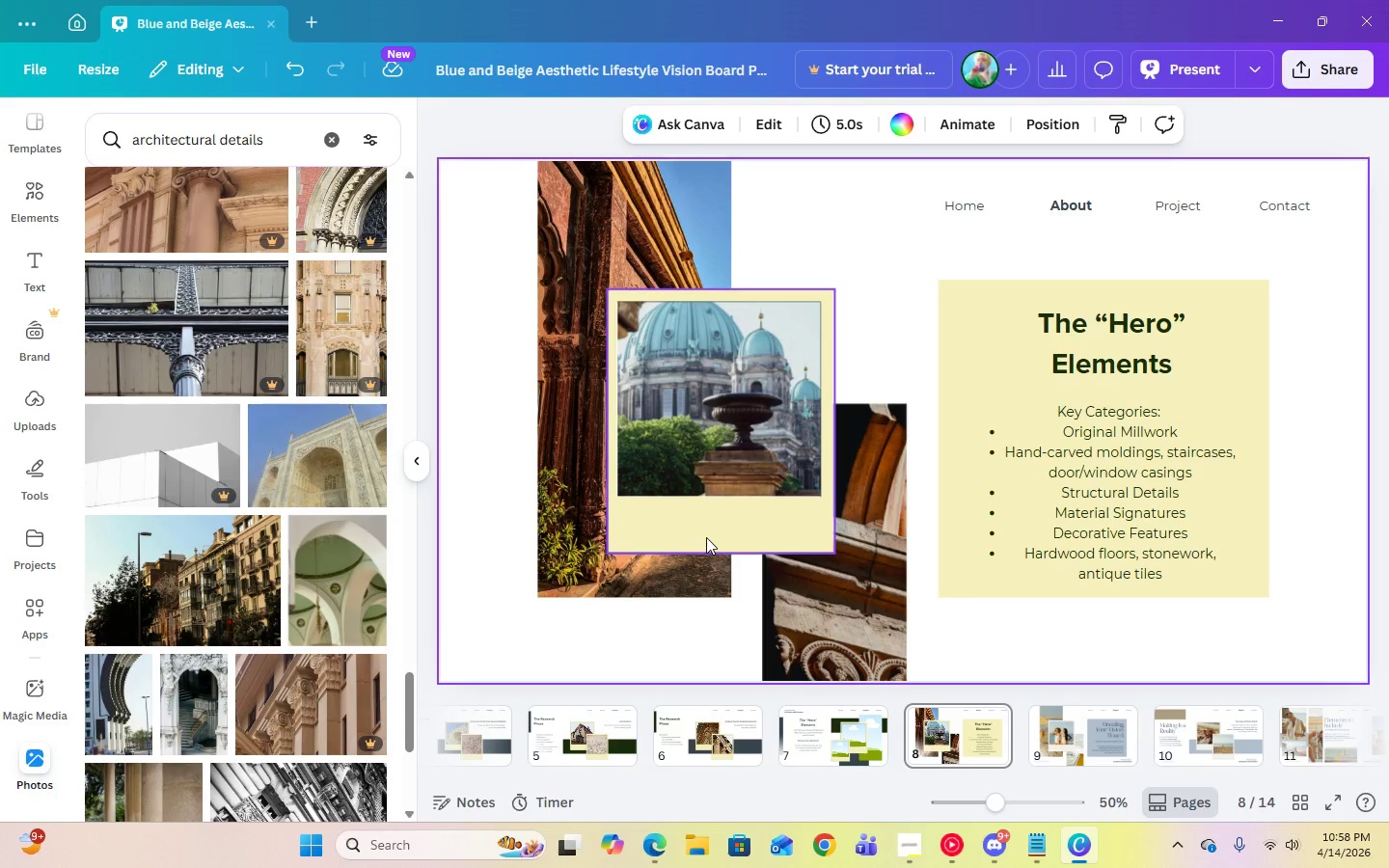 
left_click([706, 537])
 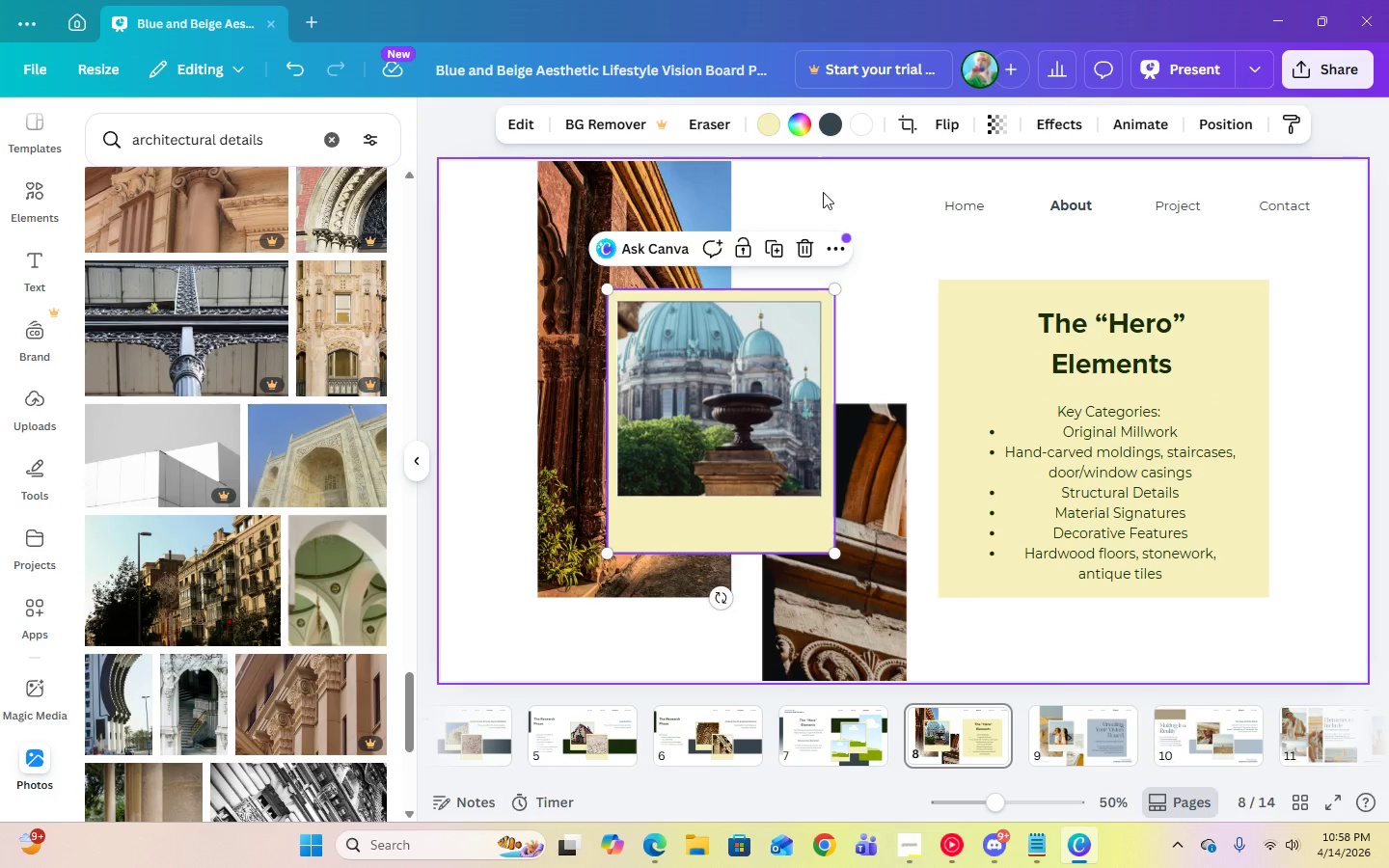 
left_click([829, 125])
 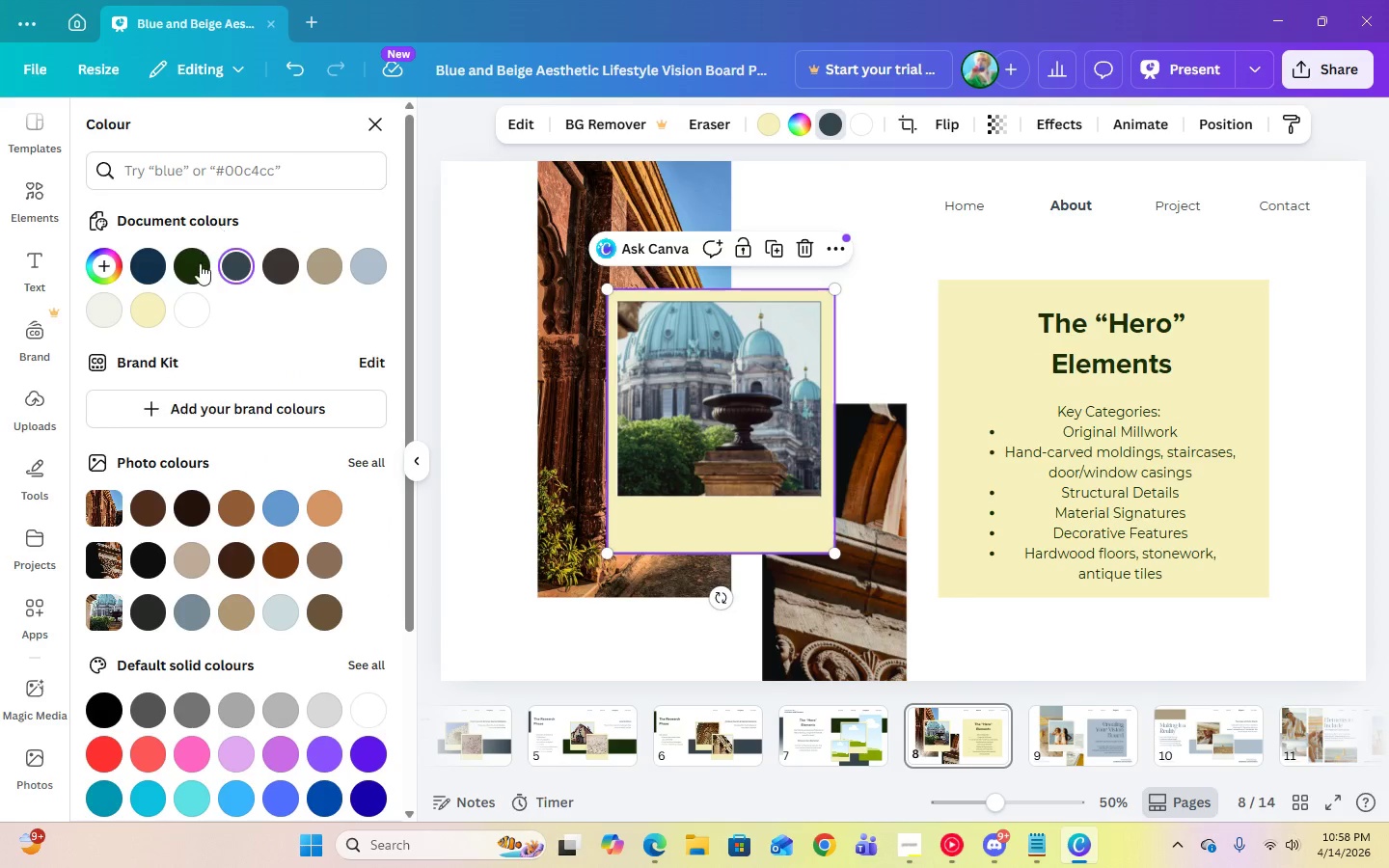 
left_click([197, 271])
 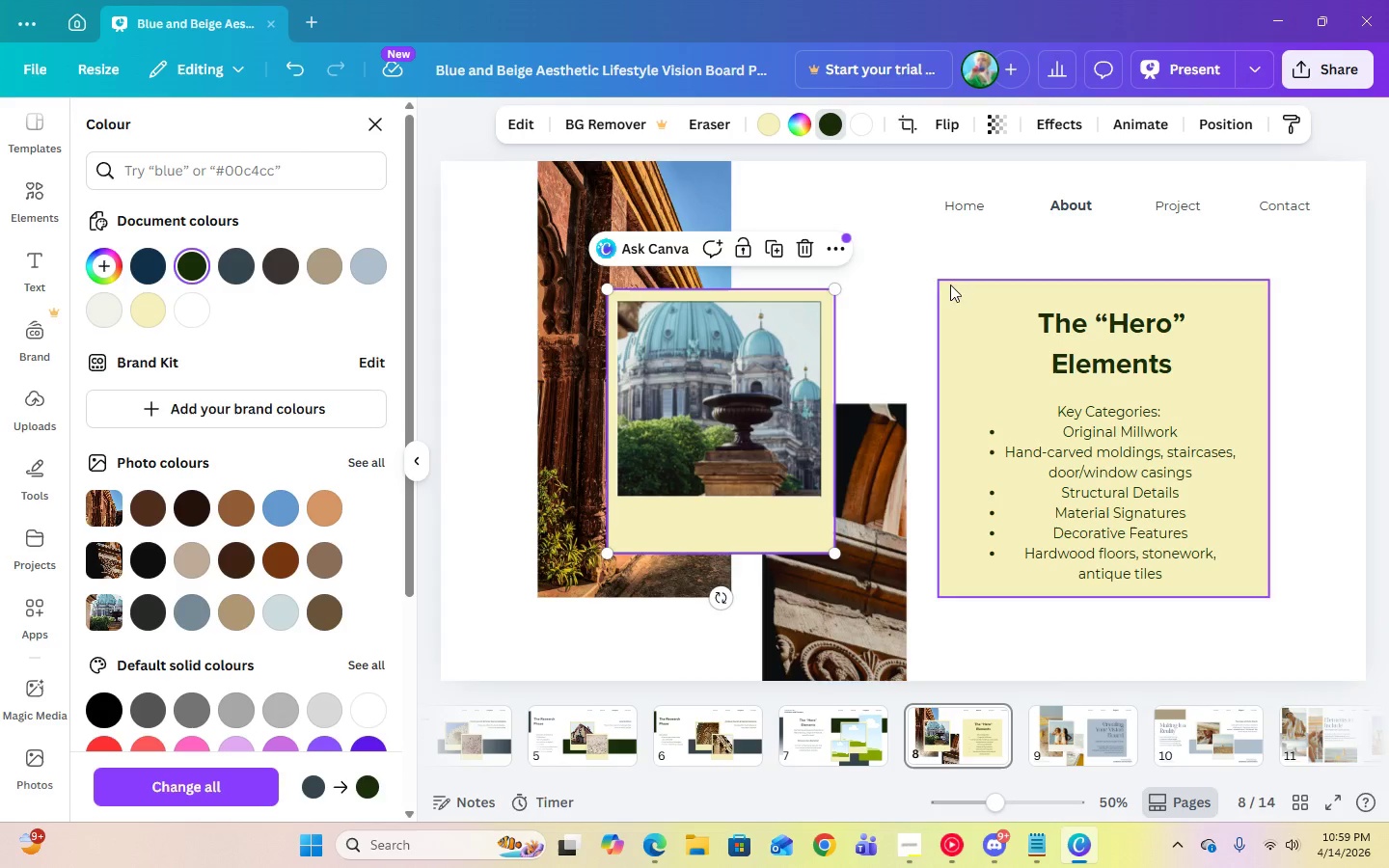 
left_click([893, 252])
 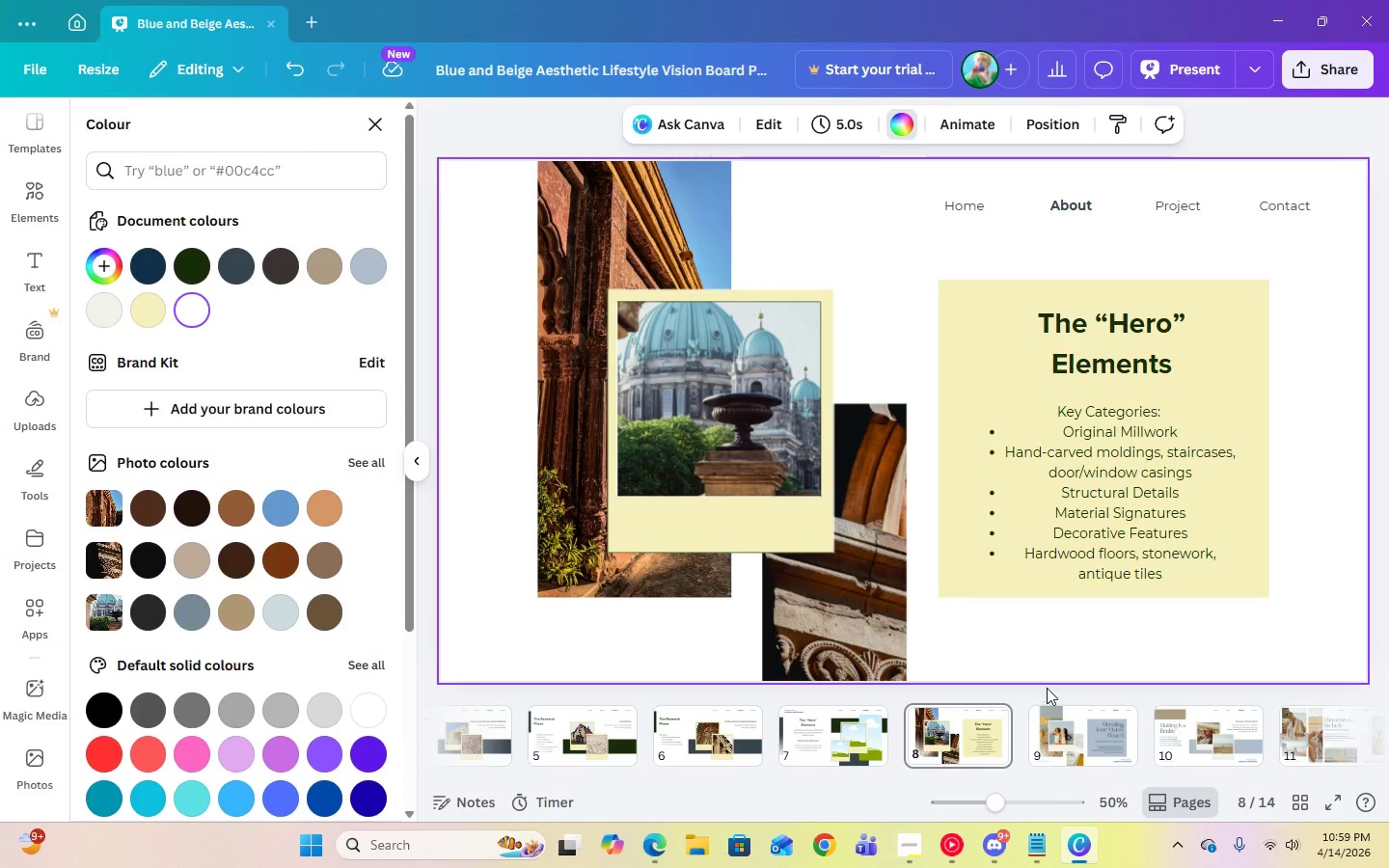 
wait(6.89)
 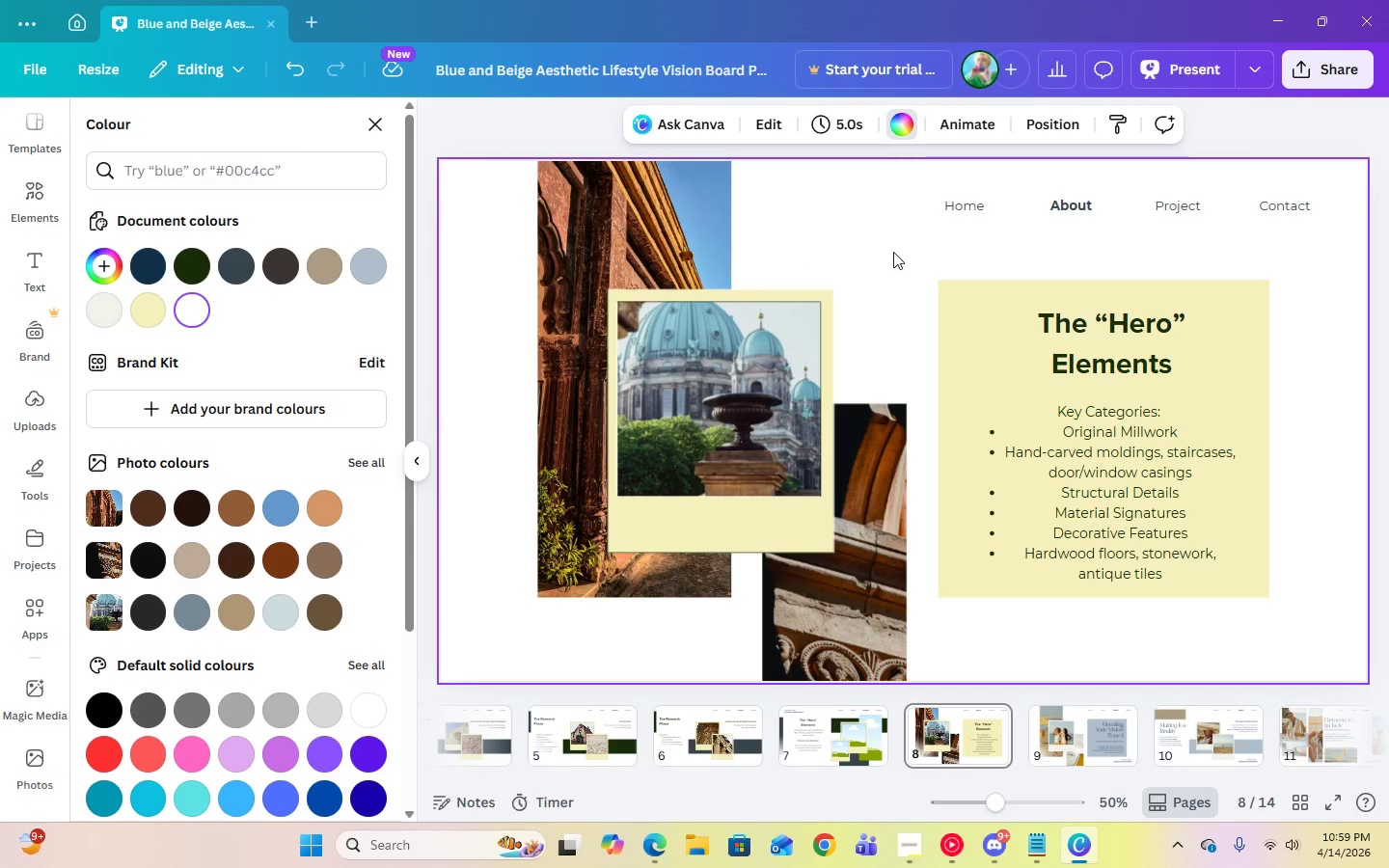 
left_click([842, 588])
 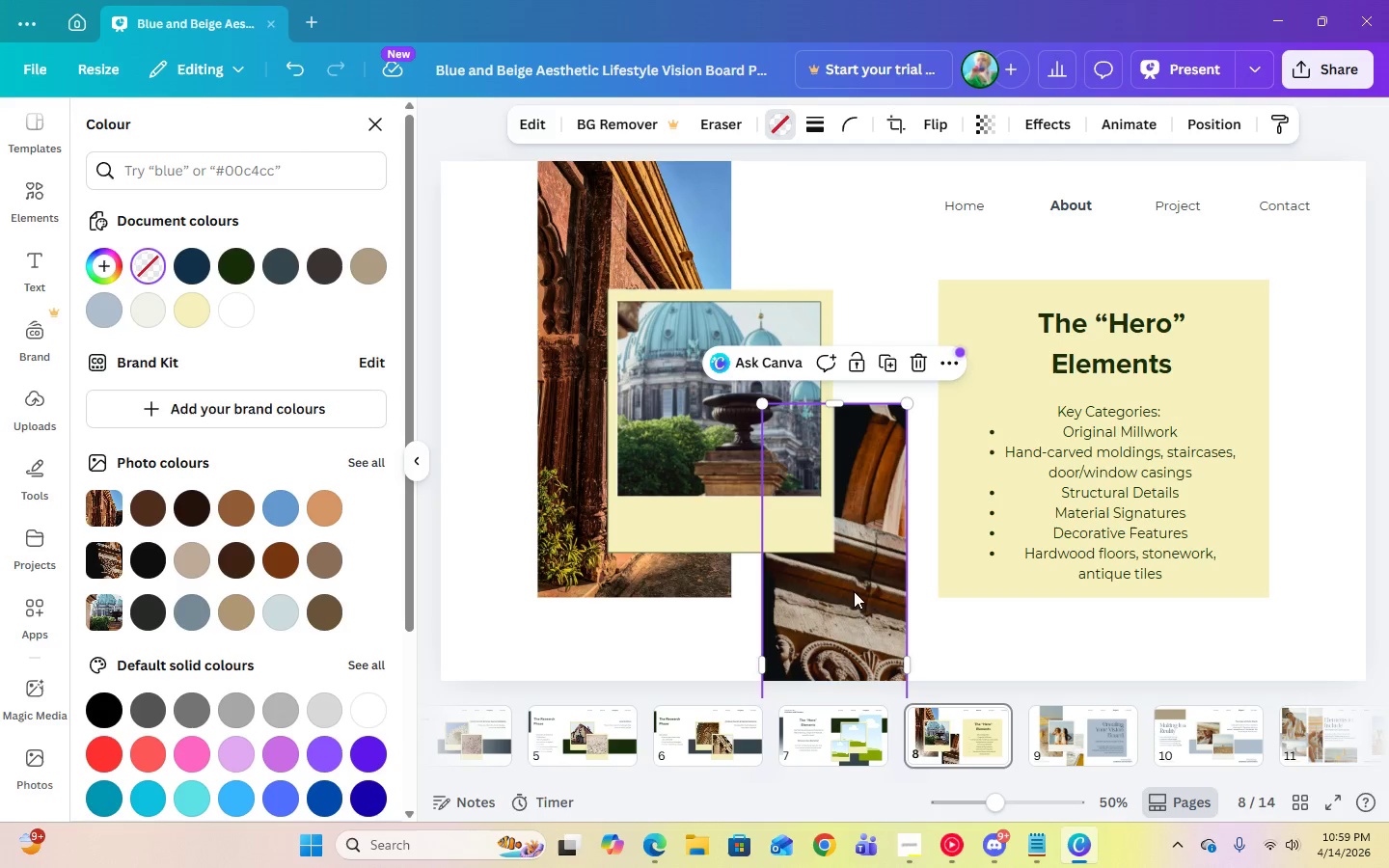 
key(Delete)
 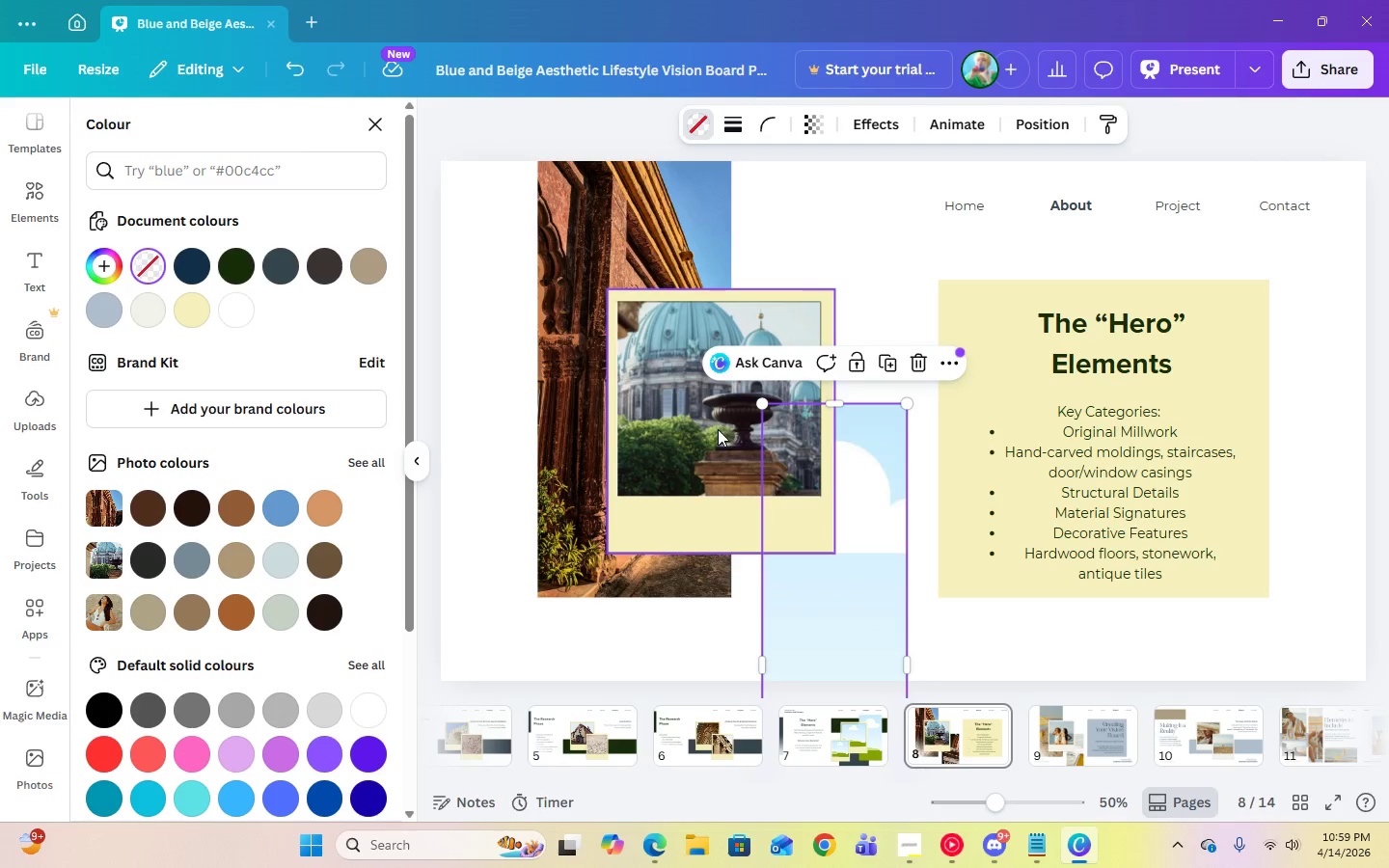 
left_click([718, 429])
 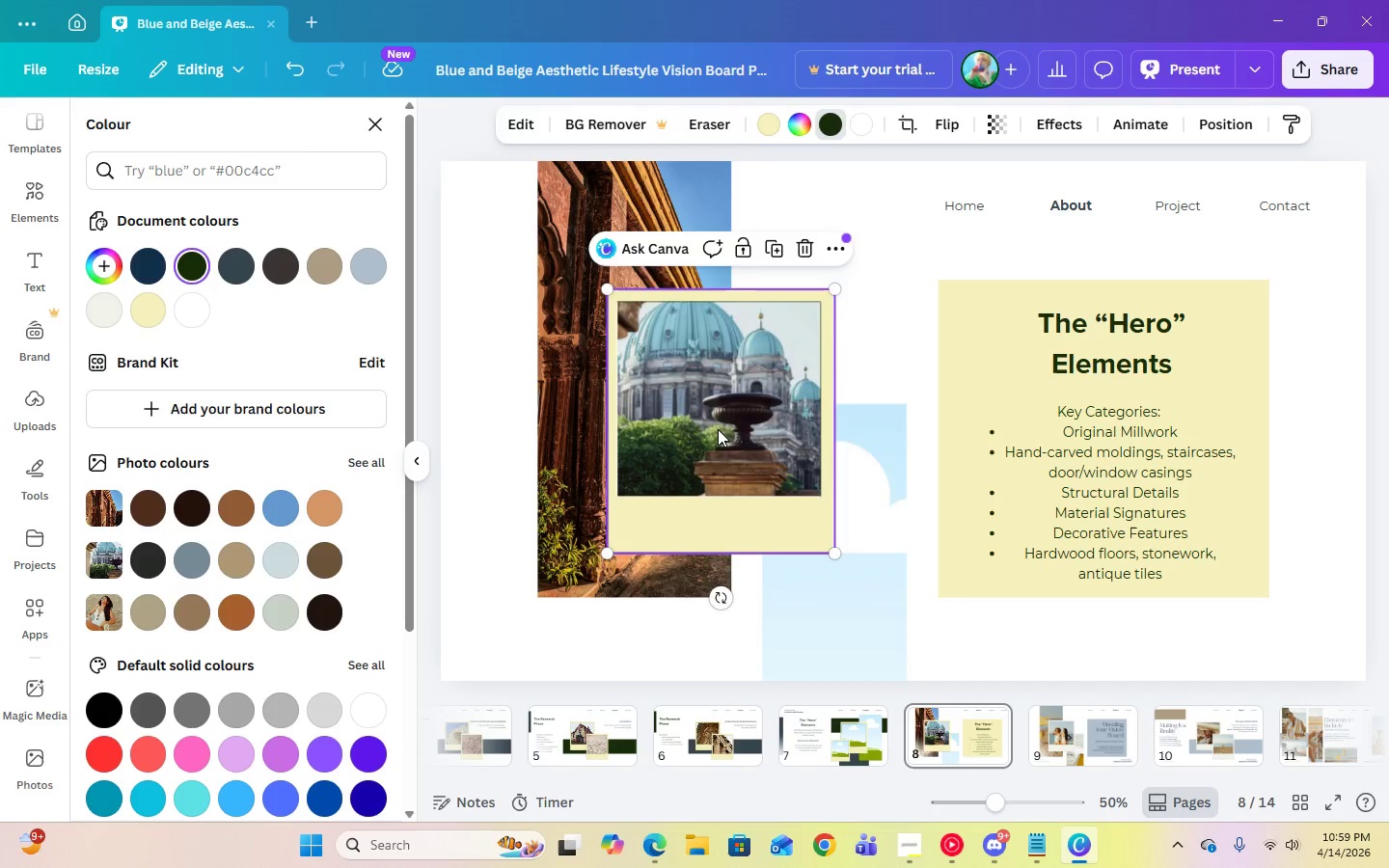 
key(Delete)
 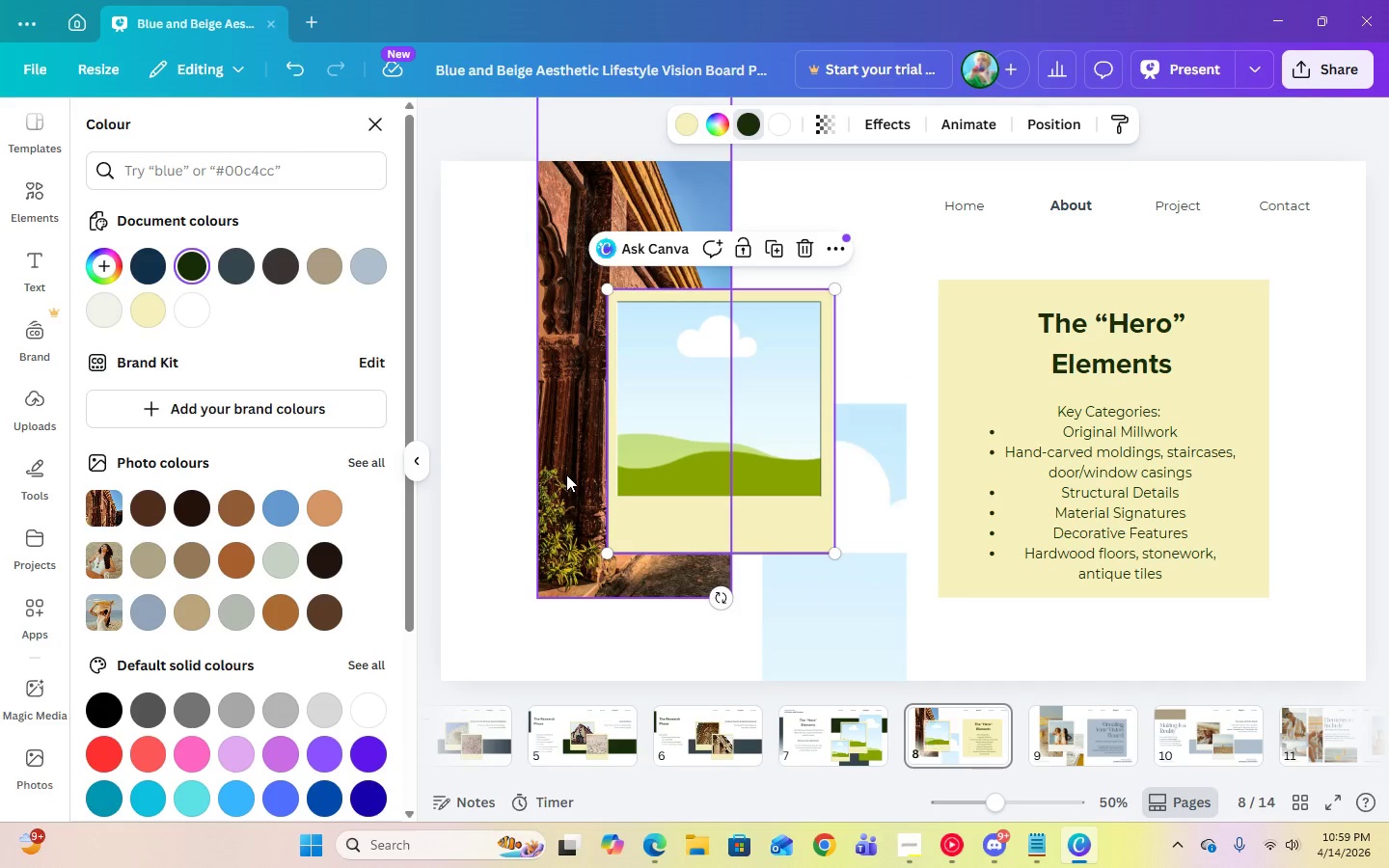 
left_click([566, 475])
 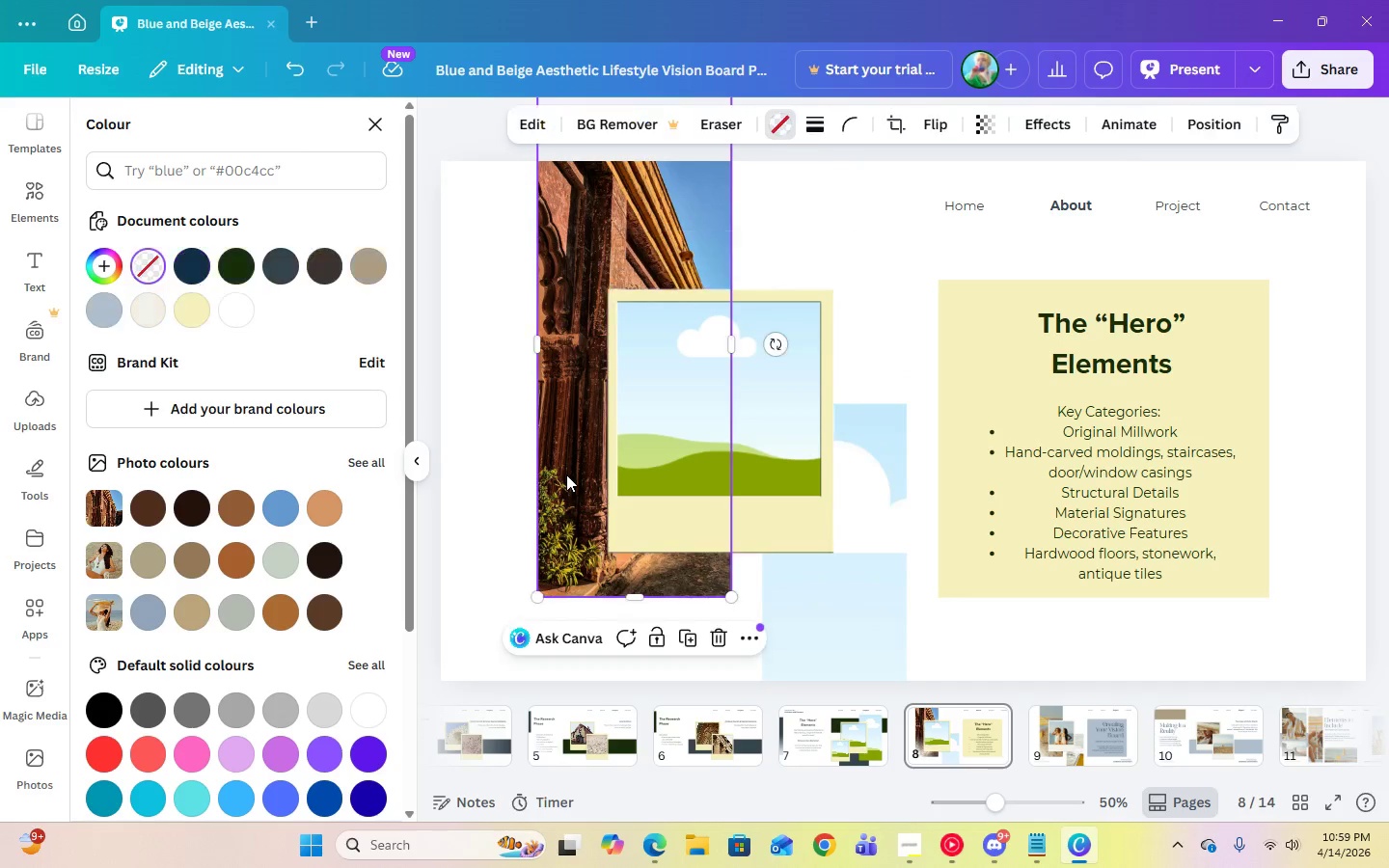 
key(Delete)
 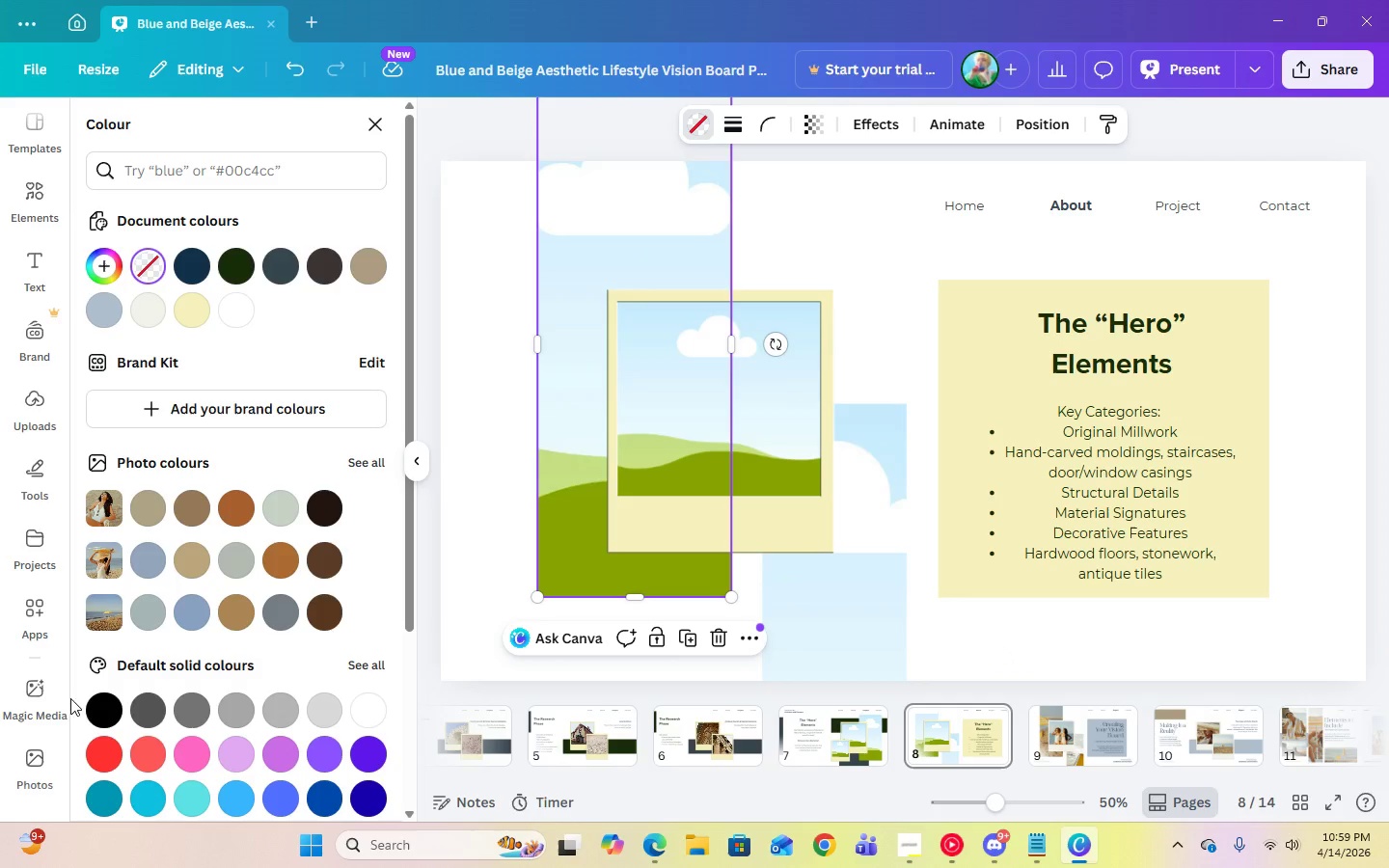 
left_click([32, 778])
 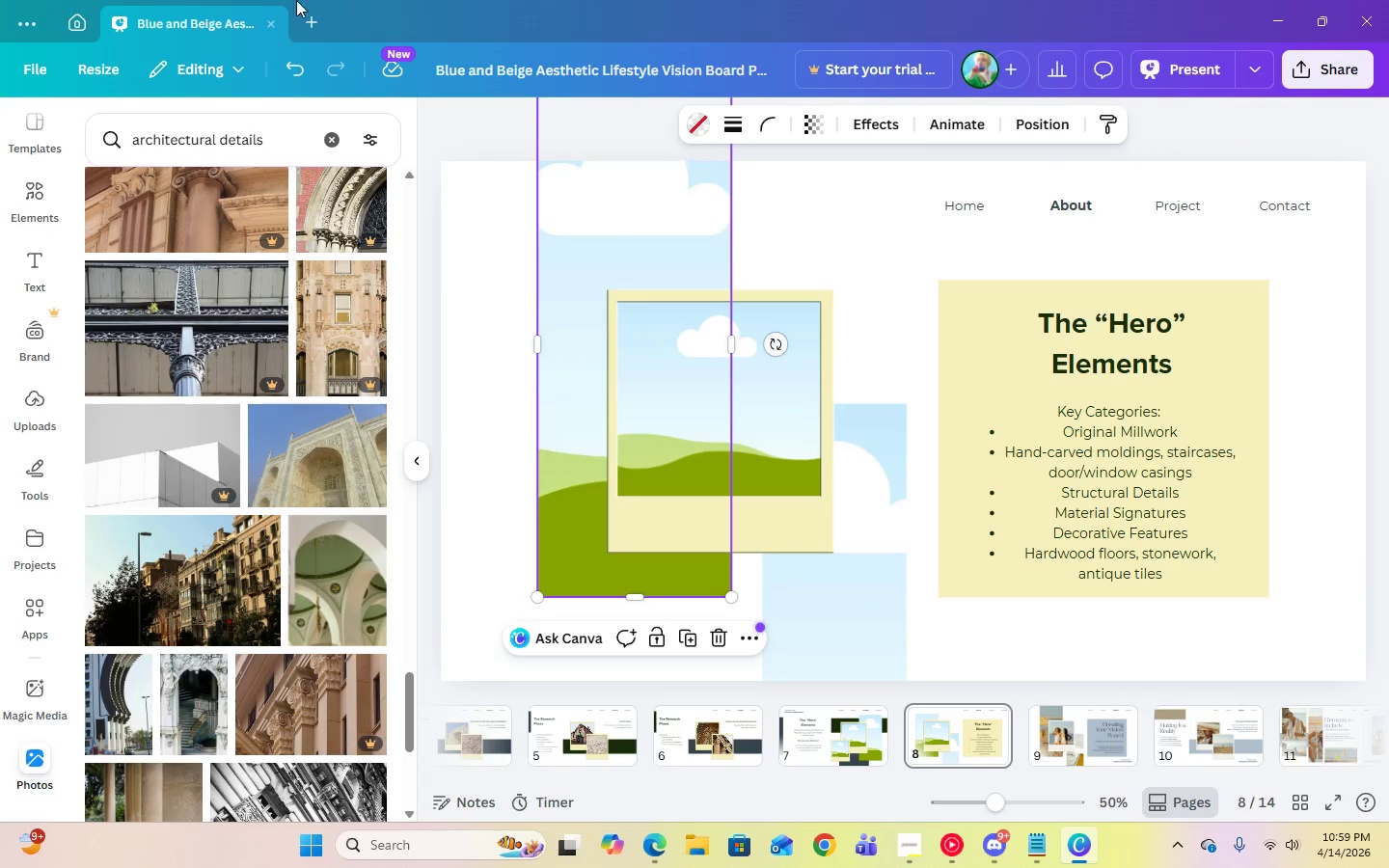 
mouse_move([292, 632])
 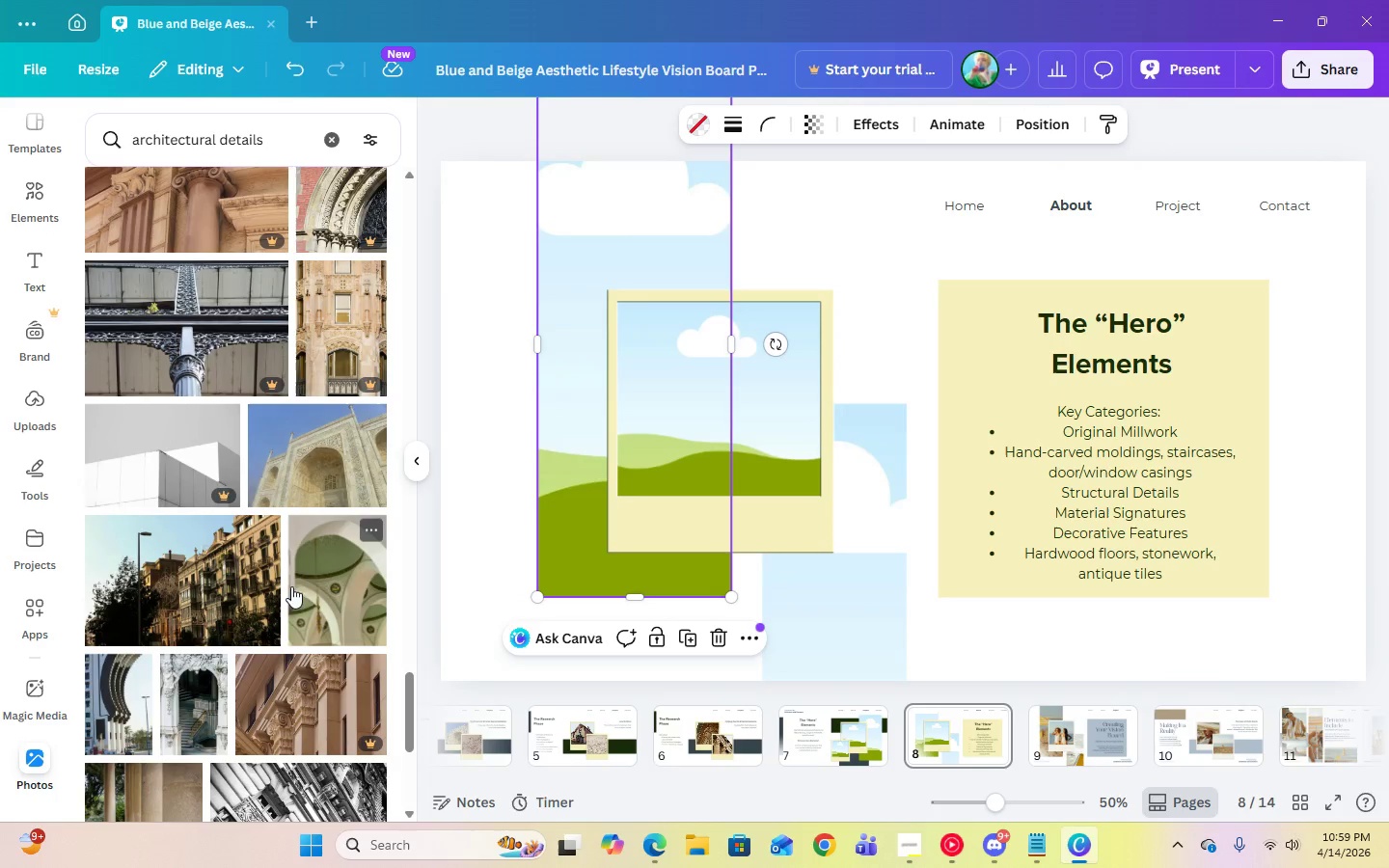 
left_click([313, 589])
 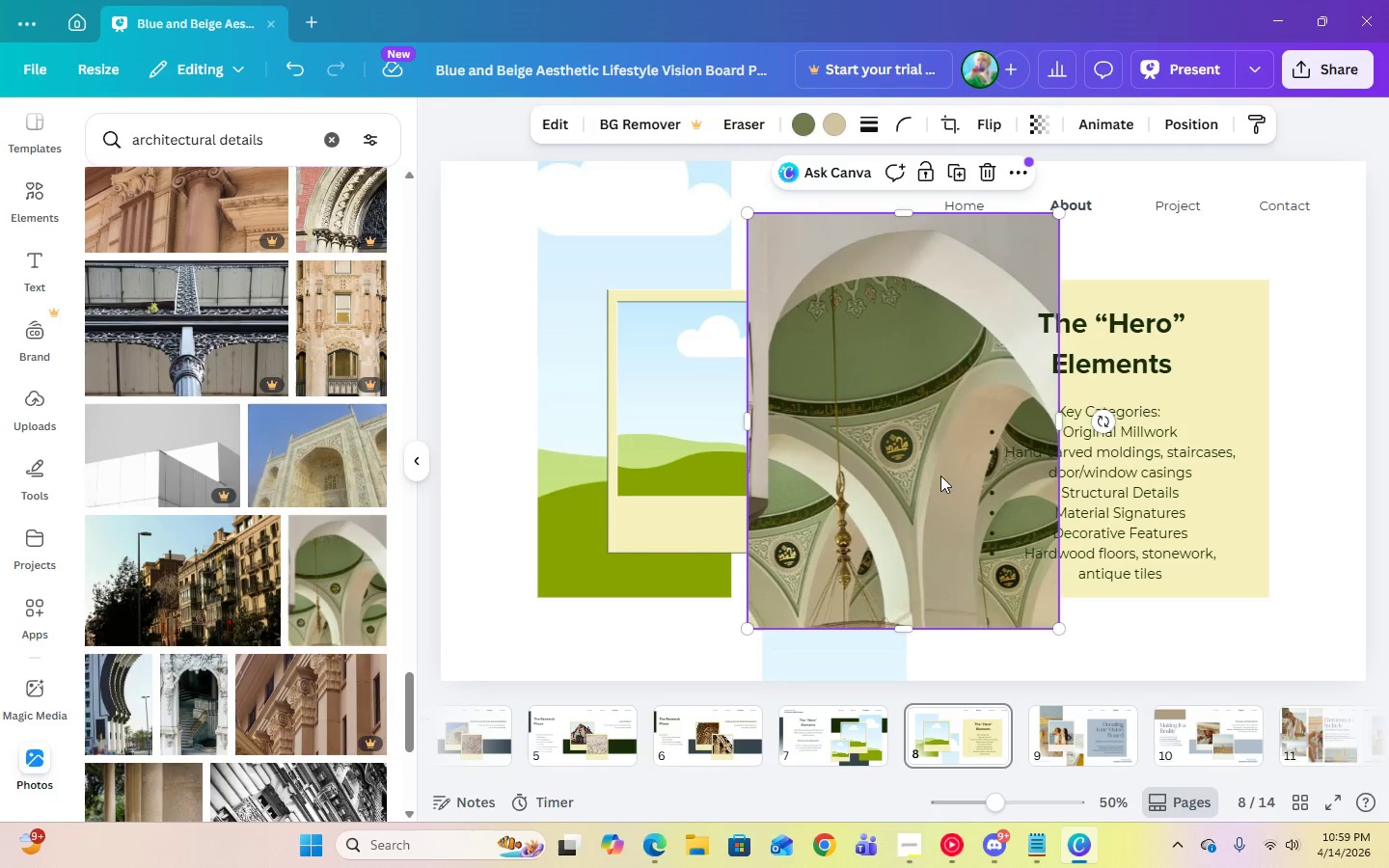 
left_click_drag(start_coordinate=[952, 473], to_coordinate=[758, 440])
 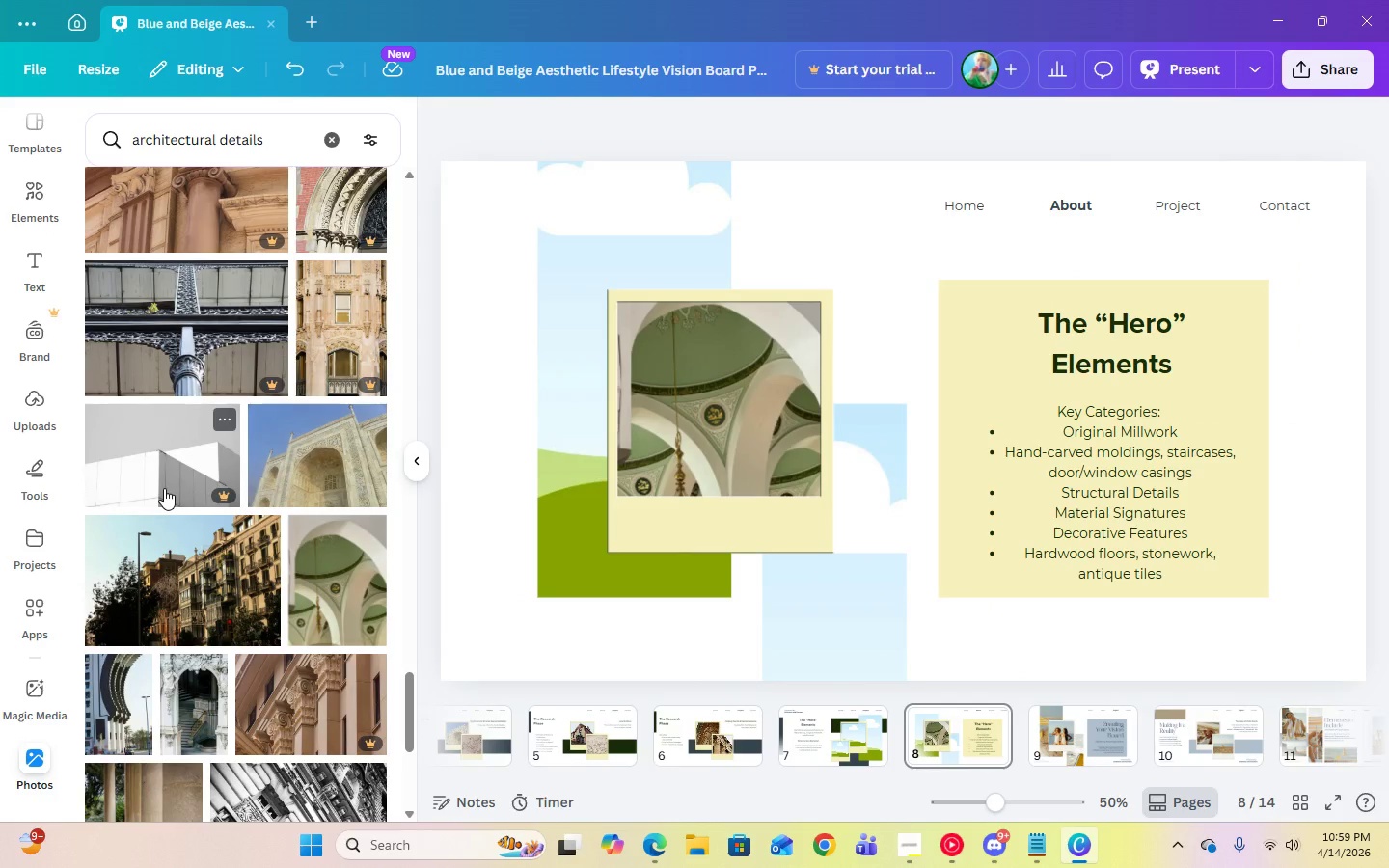 
scroll: coordinate [164, 488], scroll_direction: down, amount: 5.0
 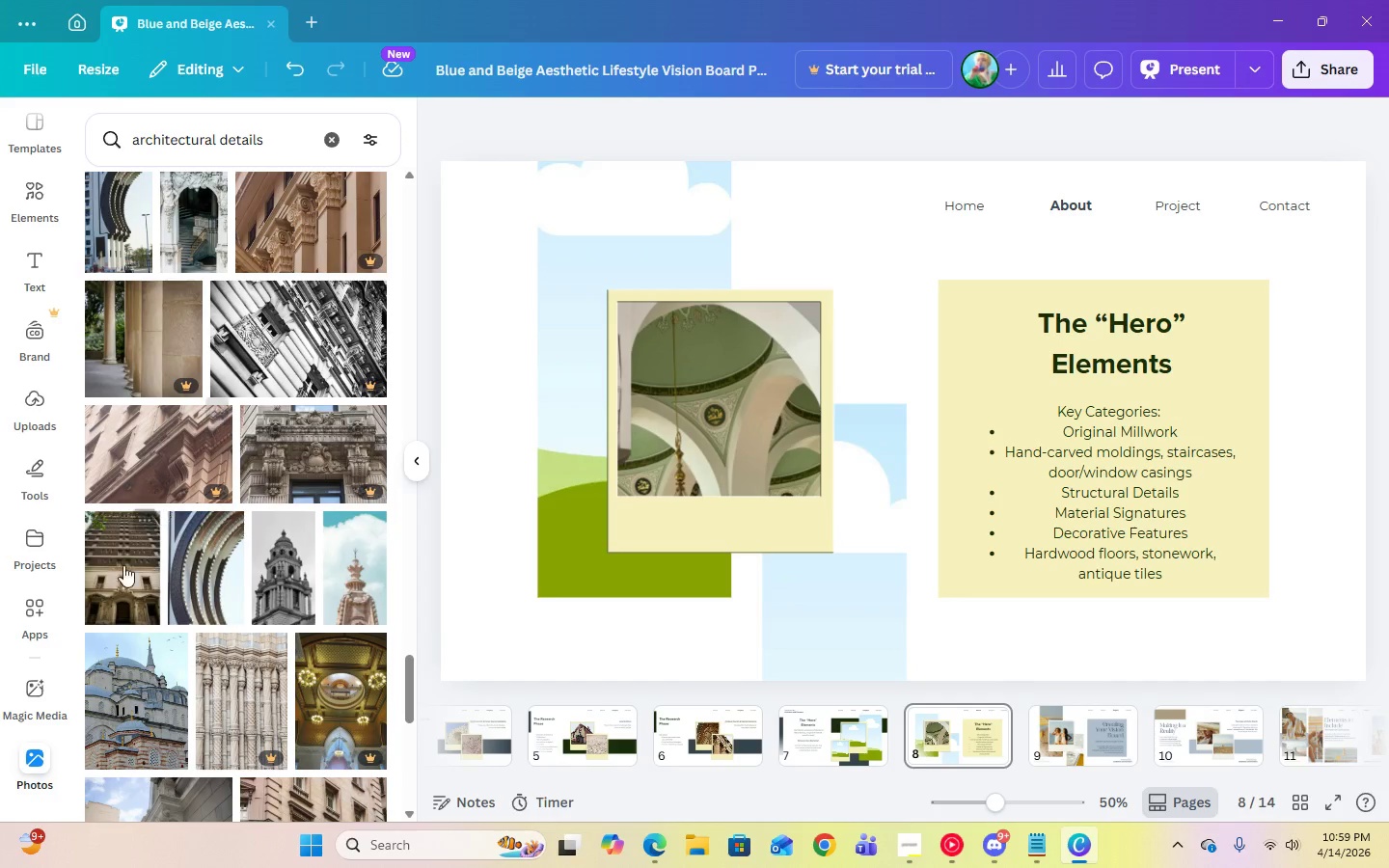 
left_click([118, 581])
 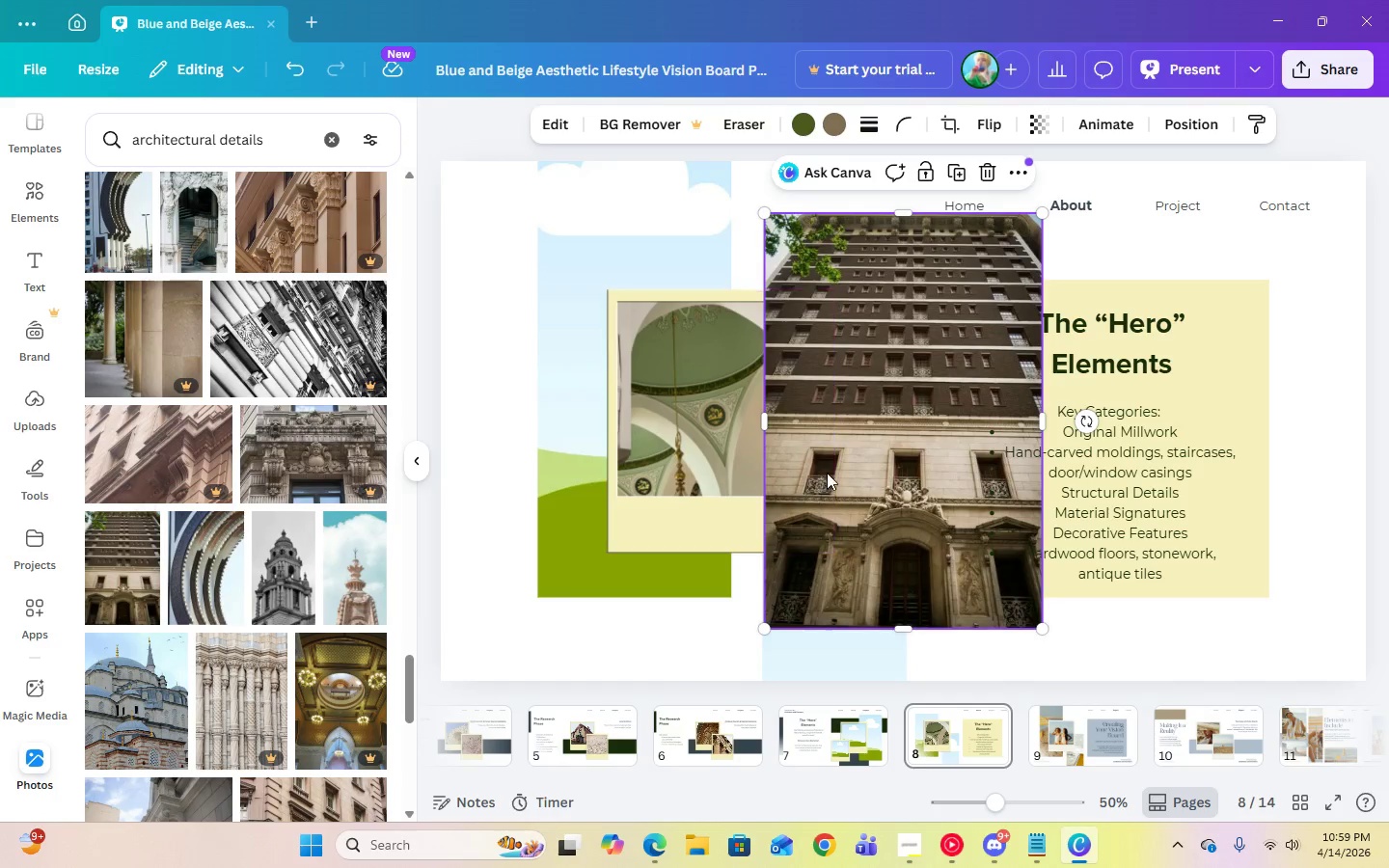 
left_click_drag(start_coordinate=[843, 456], to_coordinate=[593, 435])
 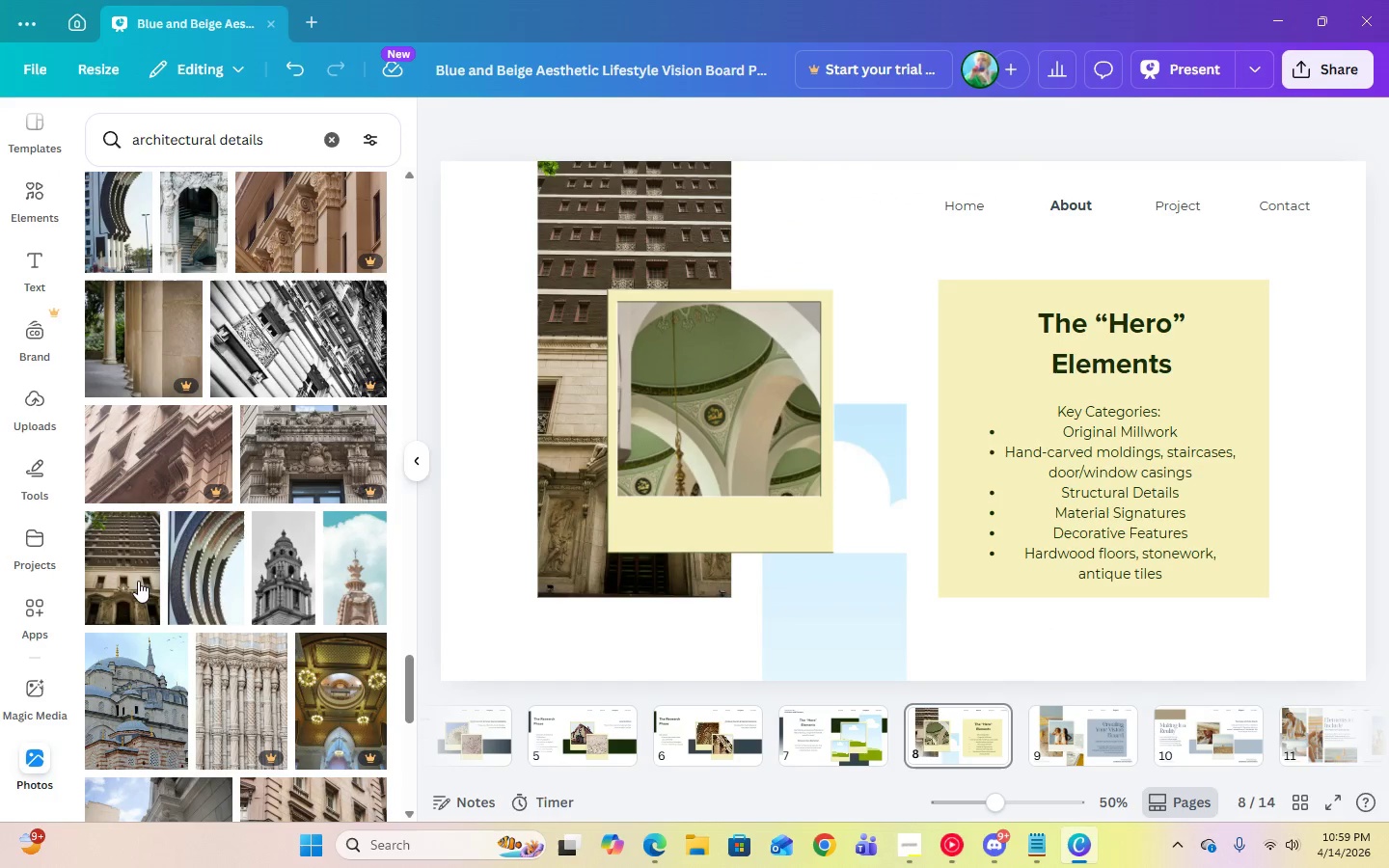 
scroll: coordinate [346, 573], scroll_direction: down, amount: 11.0
 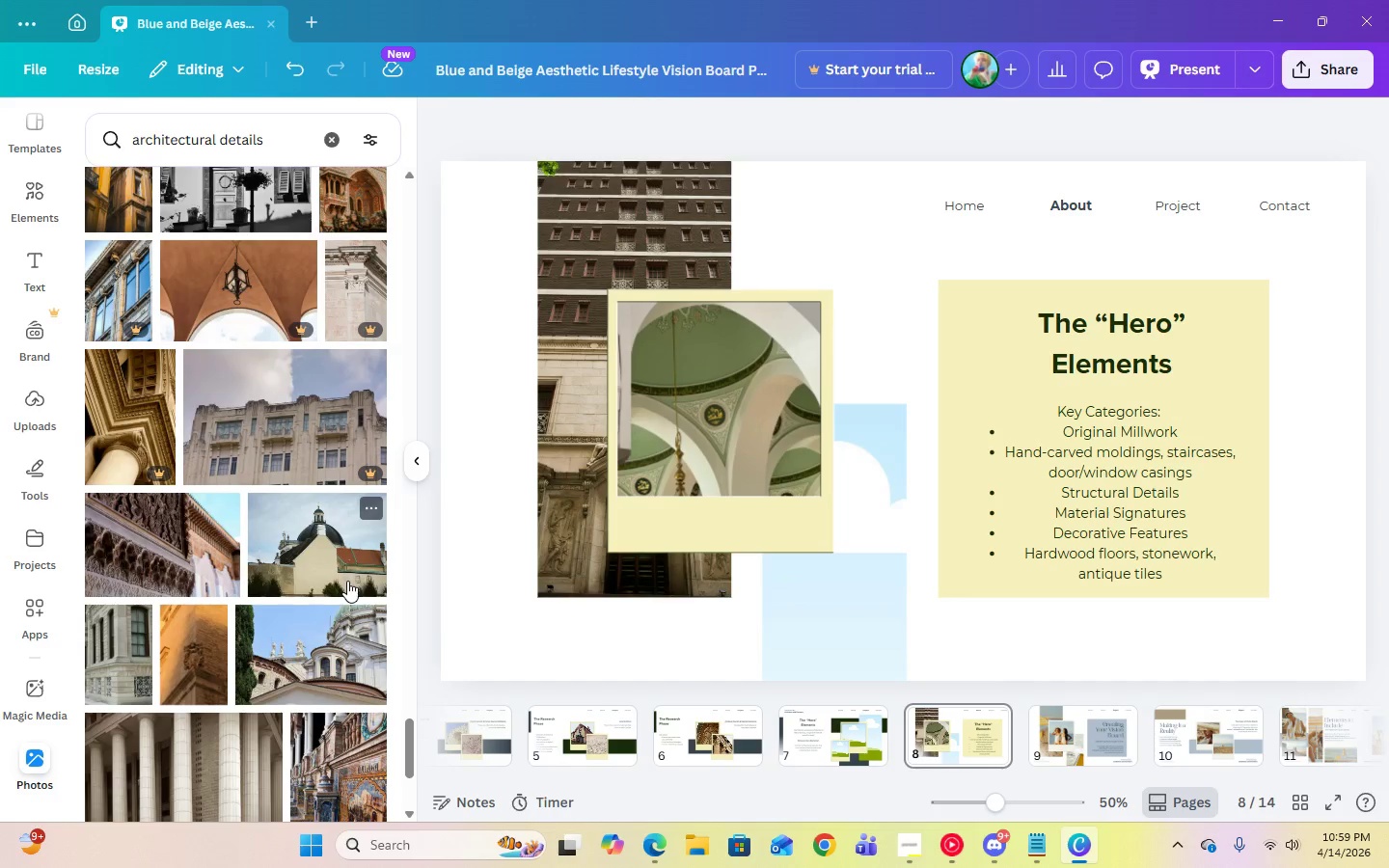 
scroll: coordinate [345, 570], scroll_direction: down, amount: 6.0
 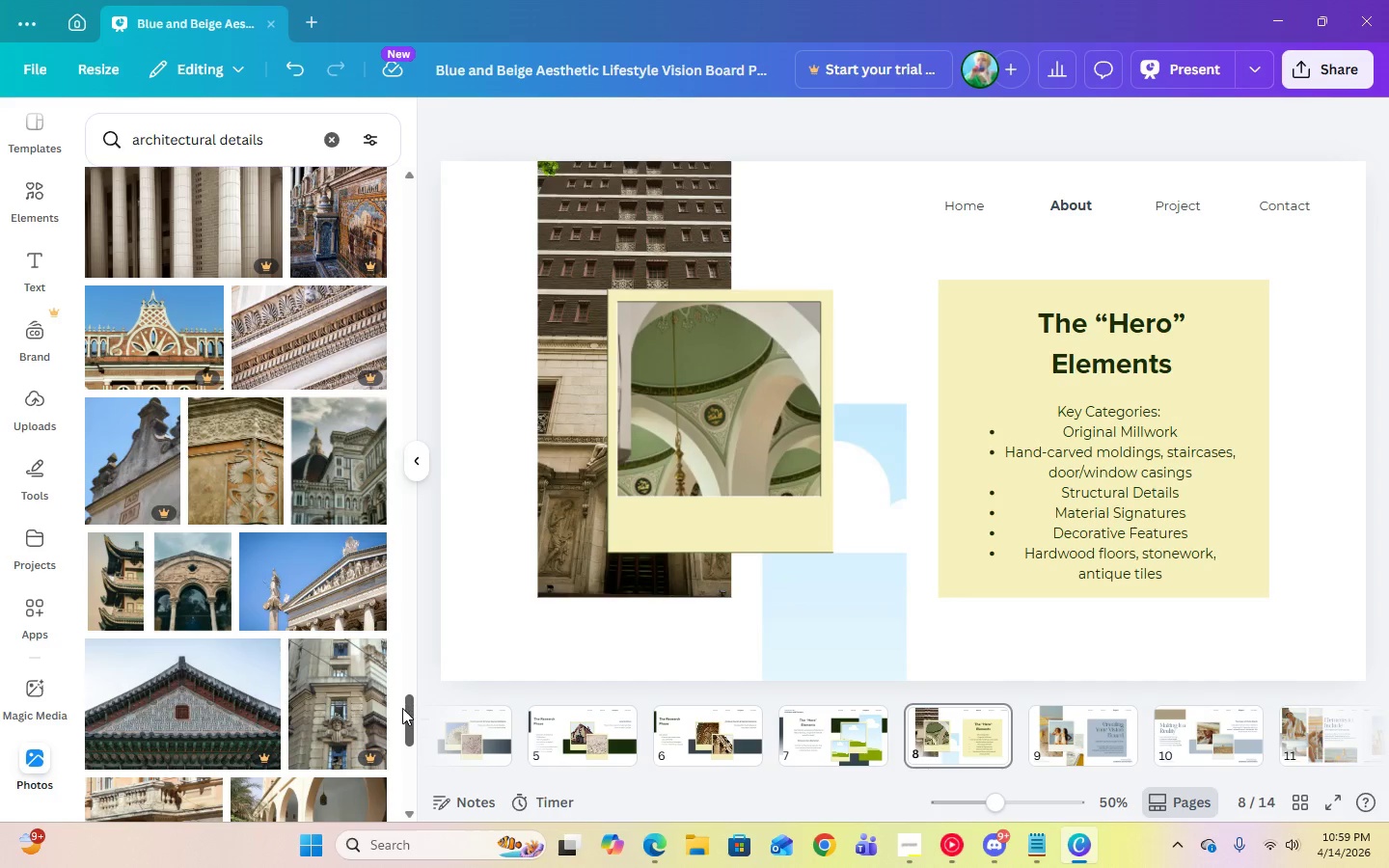 
left_click_drag(start_coordinate=[405, 705], to_coordinate=[347, 481])
 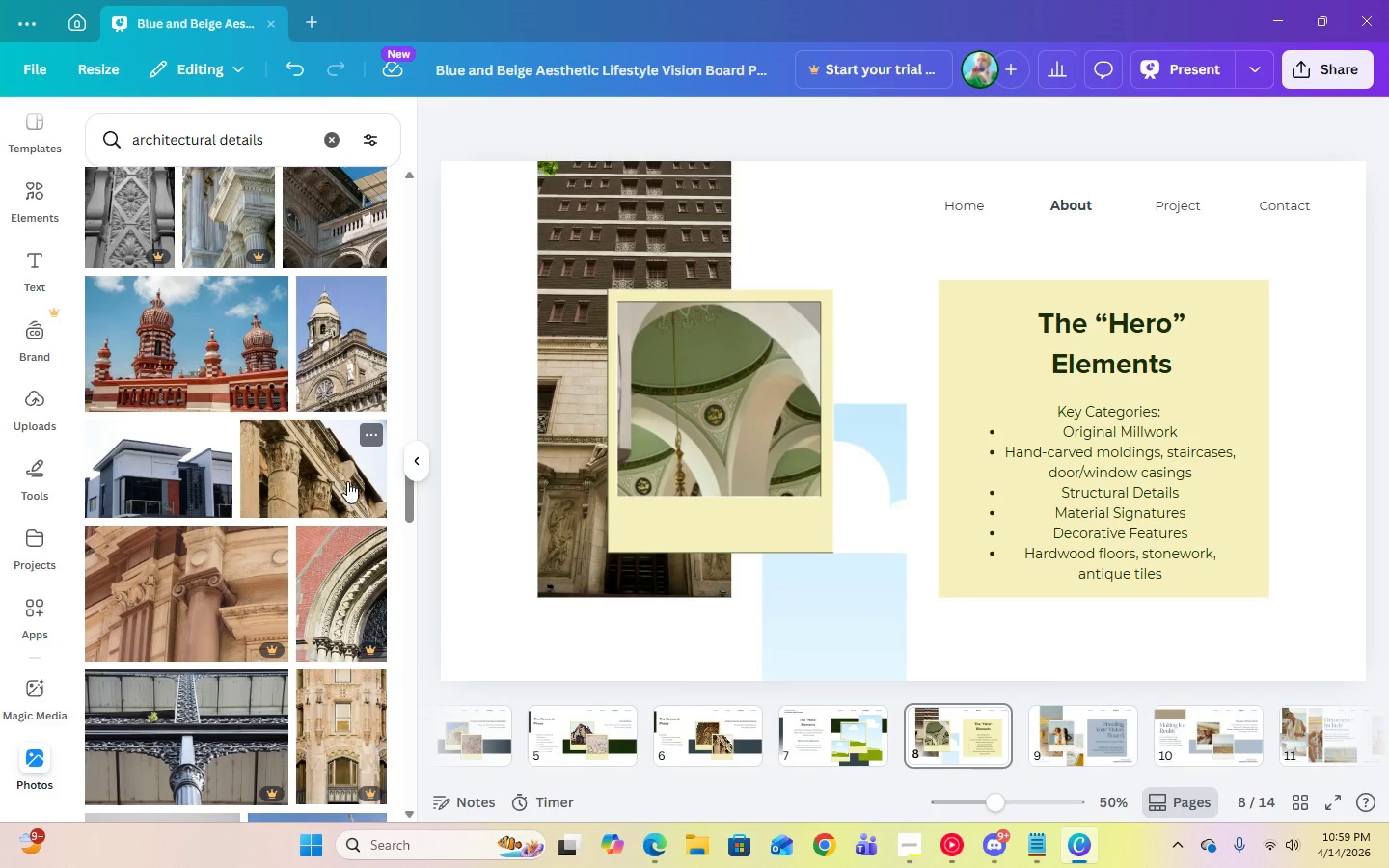 
scroll: coordinate [347, 481], scroll_direction: up, amount: 15.0
 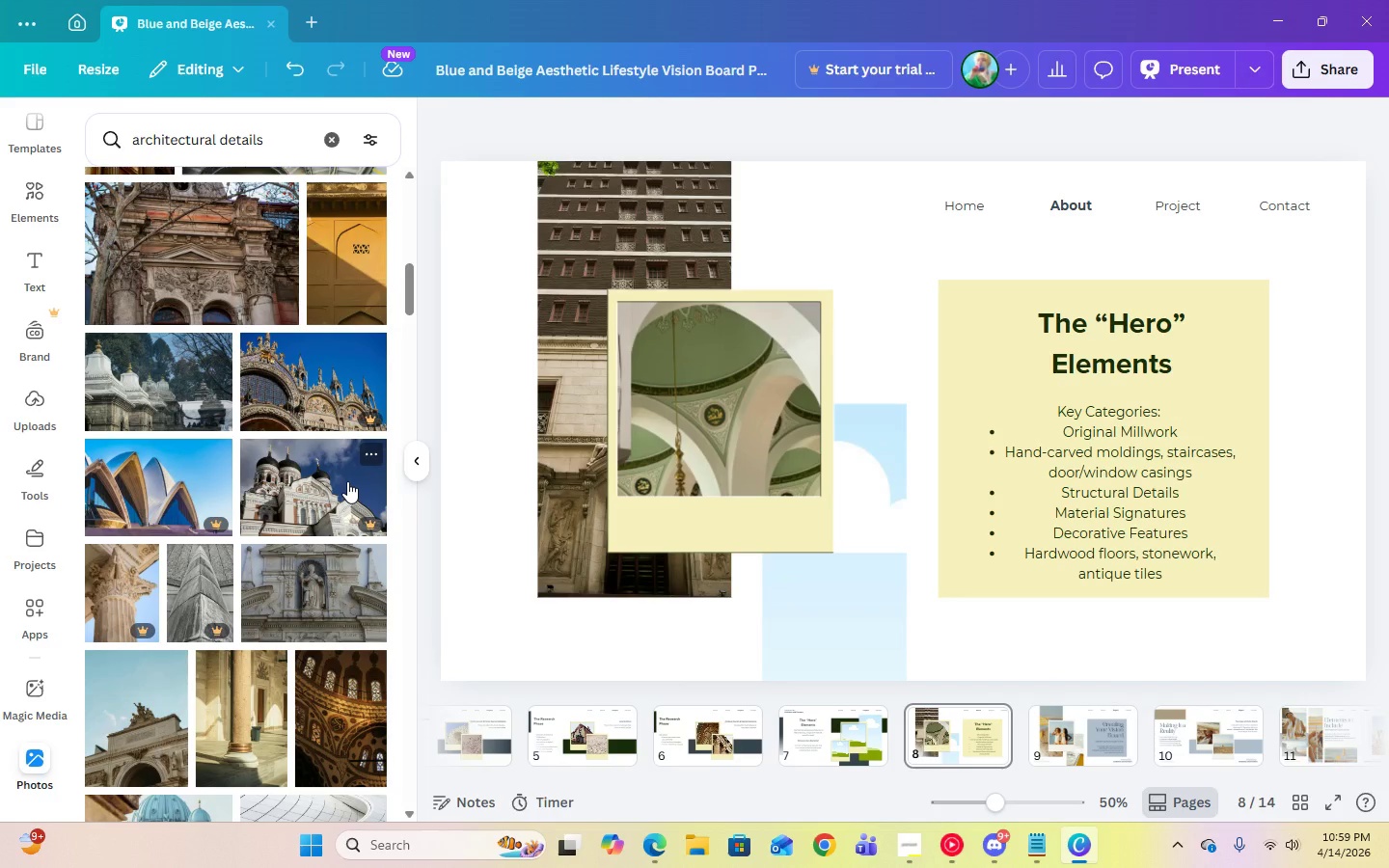 
scroll: coordinate [345, 489], scroll_direction: up, amount: 12.0
 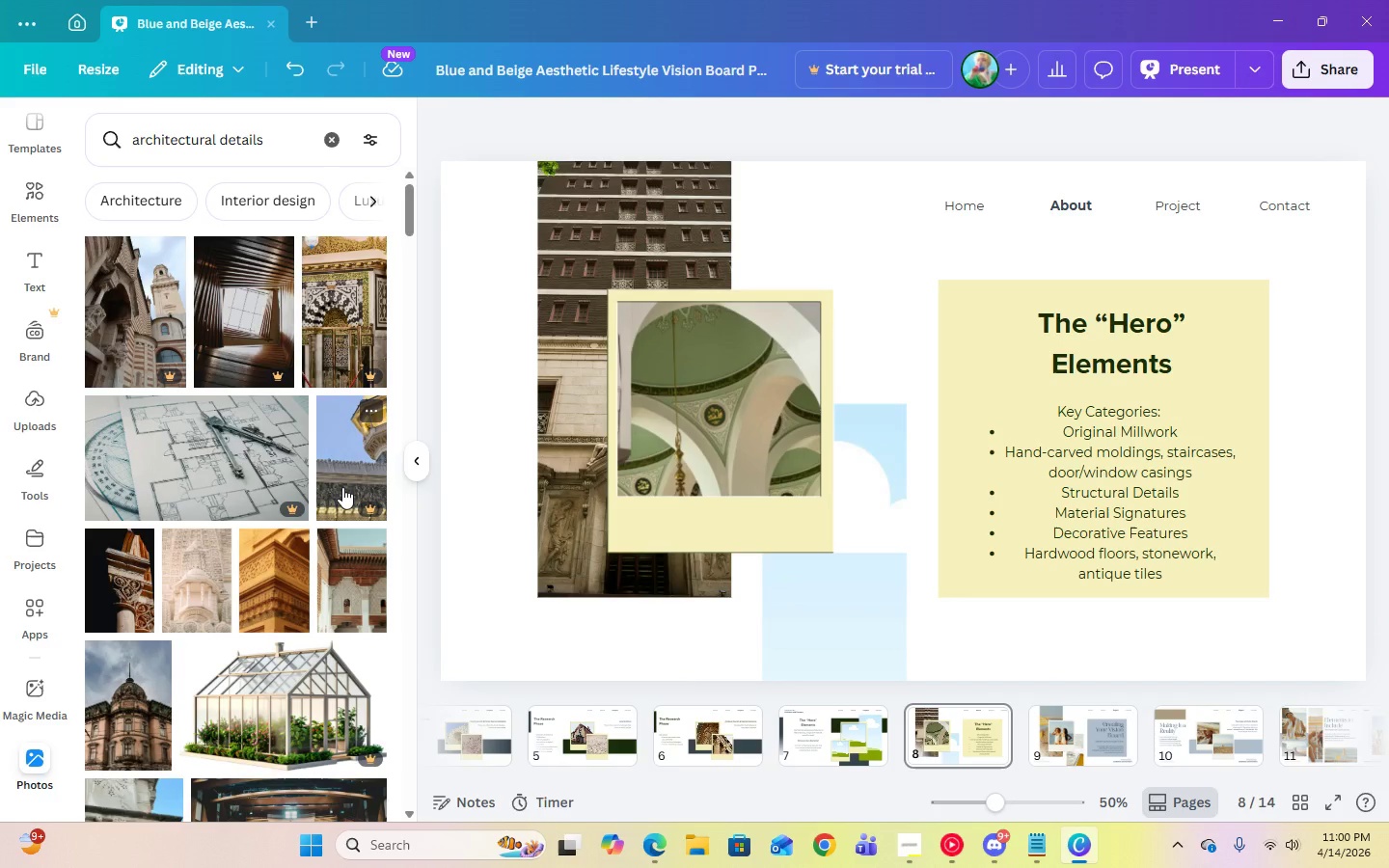 
wait(7.19)
 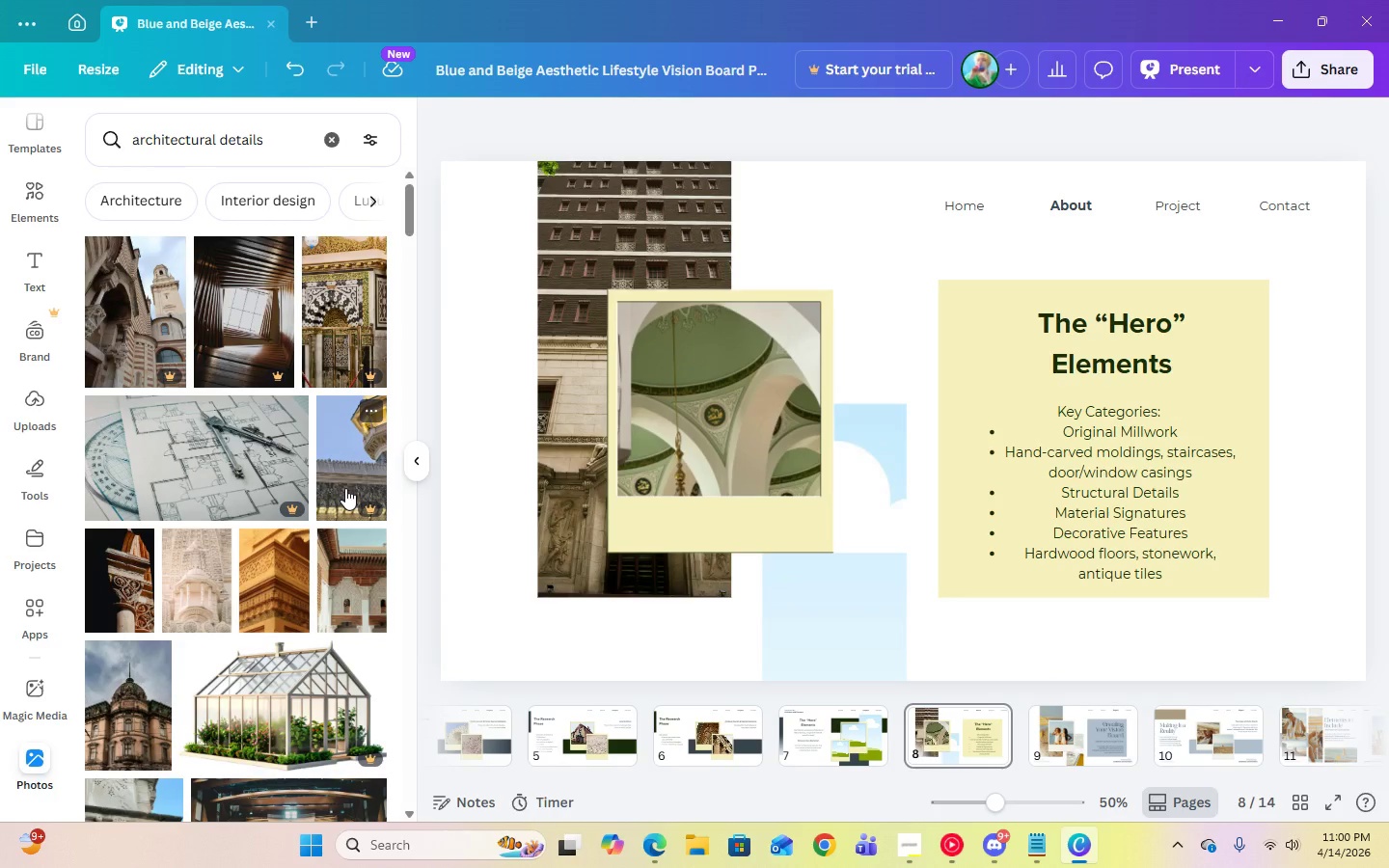 
scroll: coordinate [294, 582], scroll_direction: down, amount: 18.0
 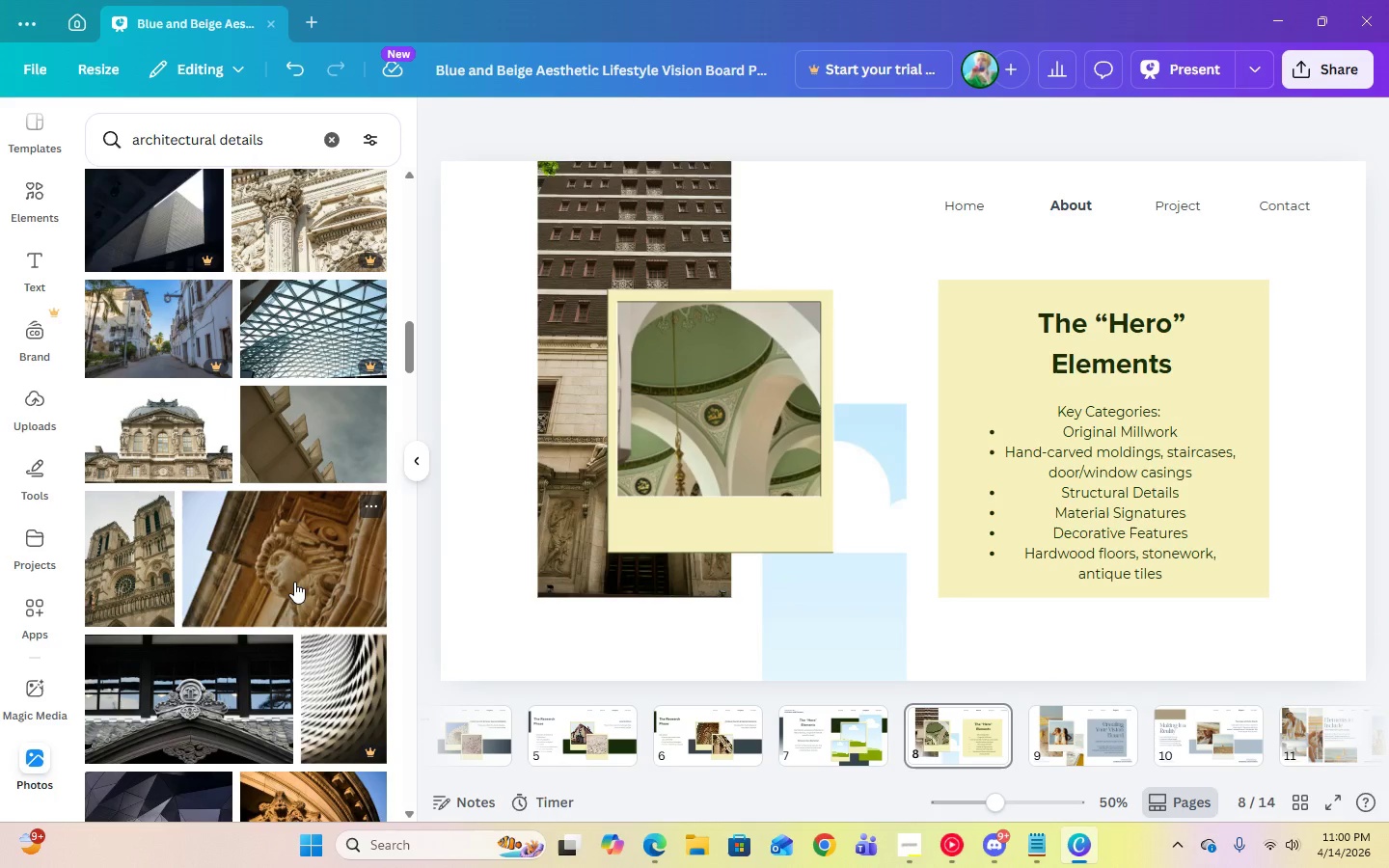 
scroll: coordinate [294, 582], scroll_direction: down, amount: 4.0
 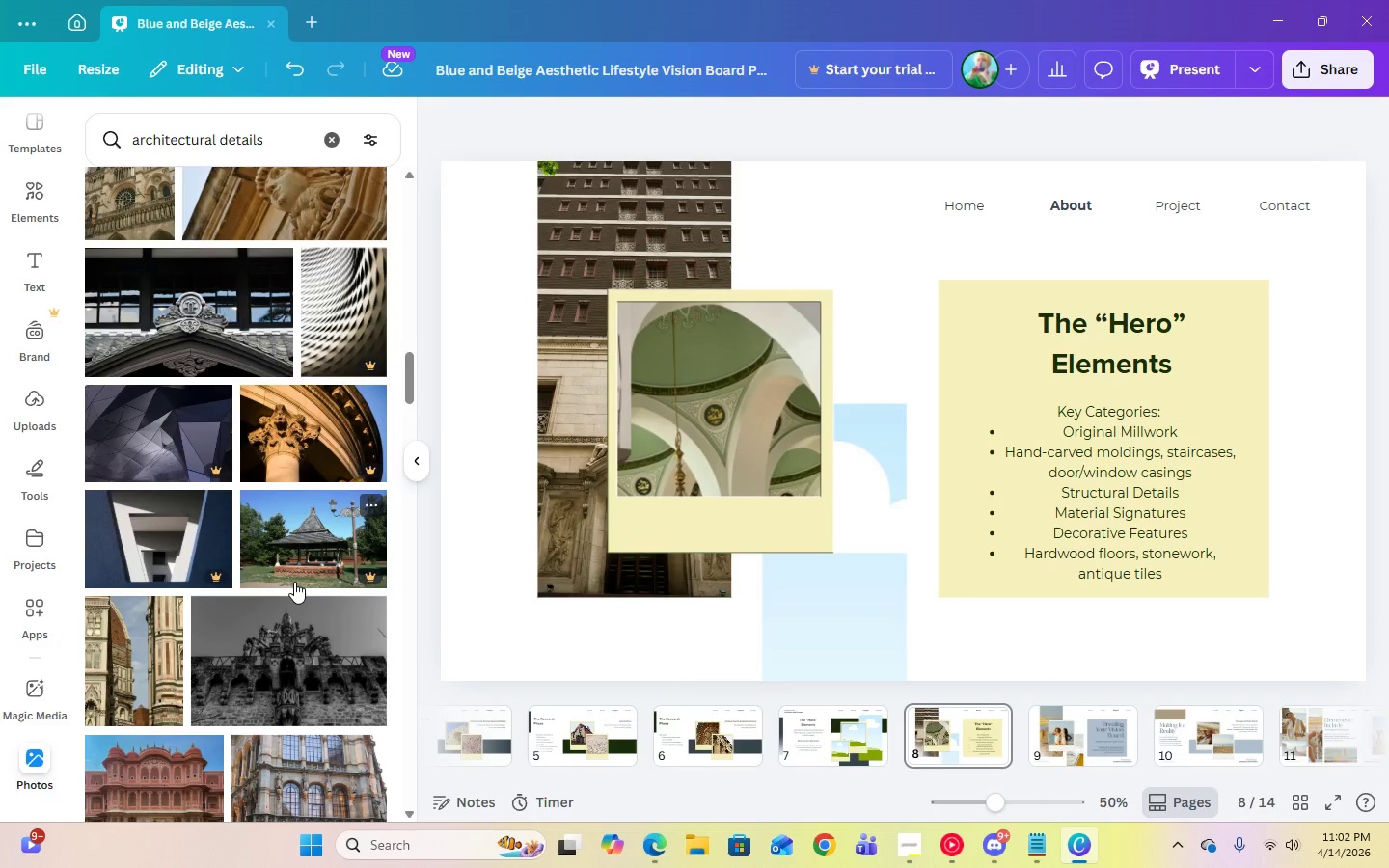 
wait(122.46)
 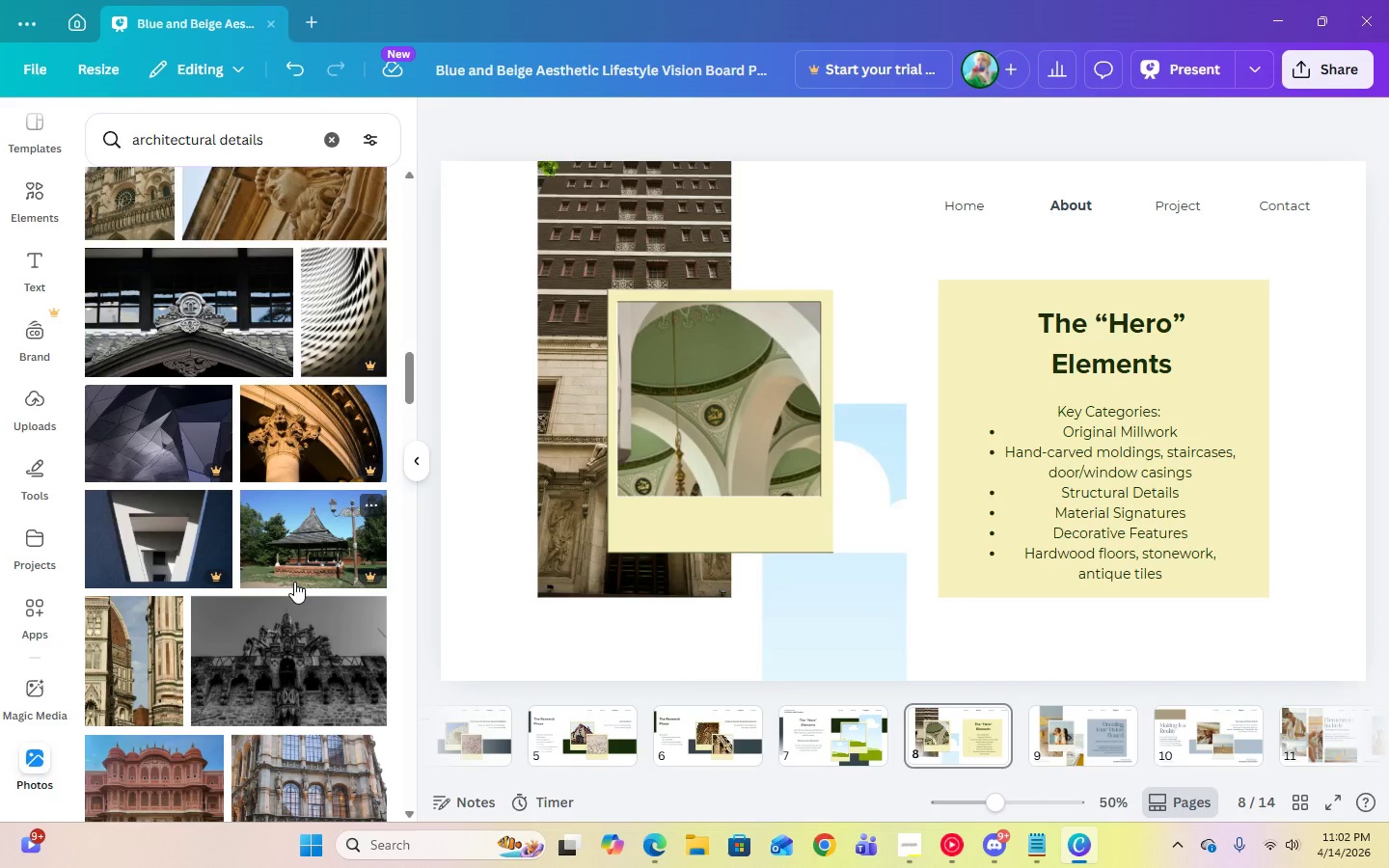 
left_click([913, 835])